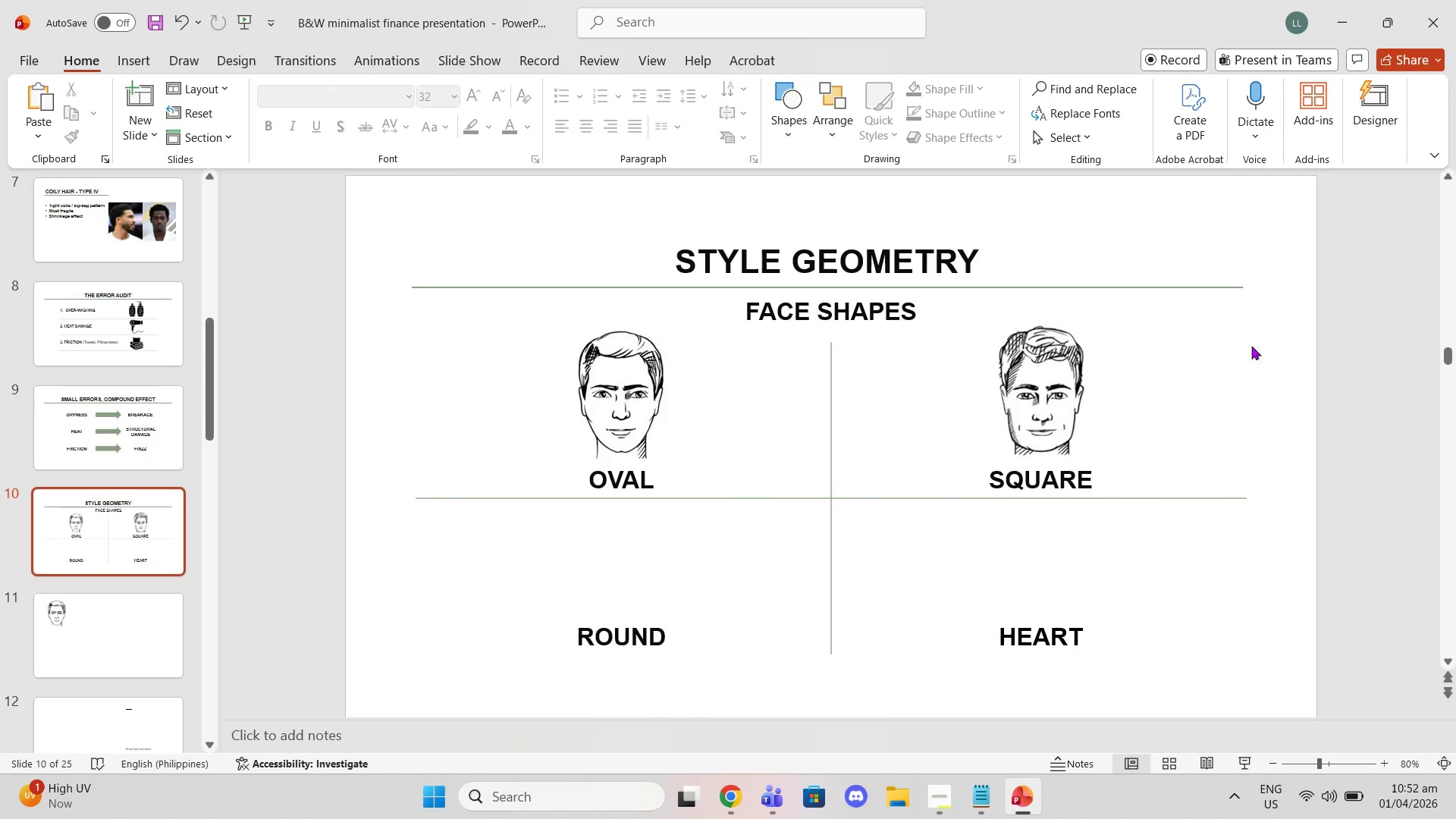 
left_click([1025, 413])
 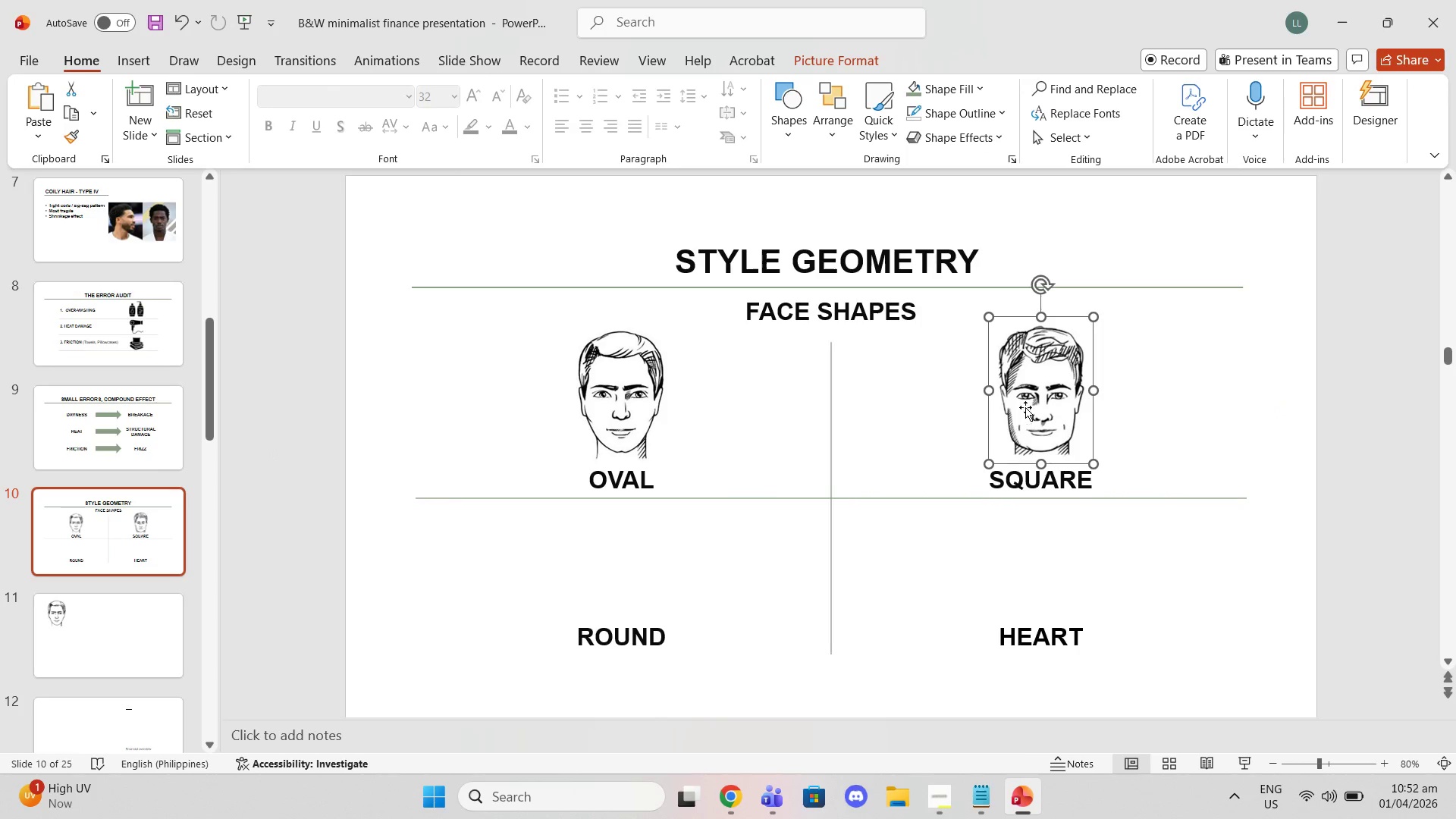 
key(Control+C)
 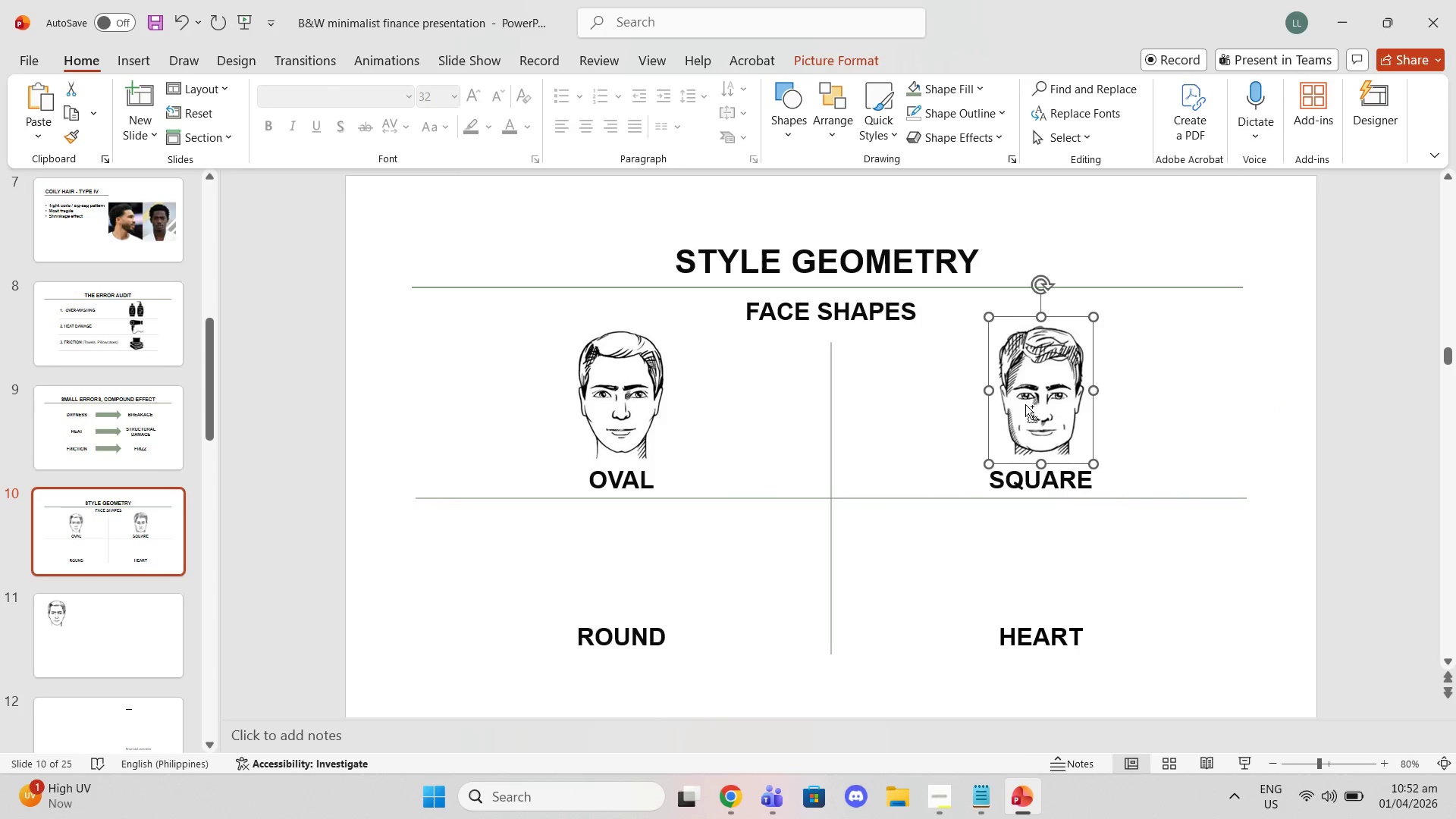 
key(Control+ControlLeft)
 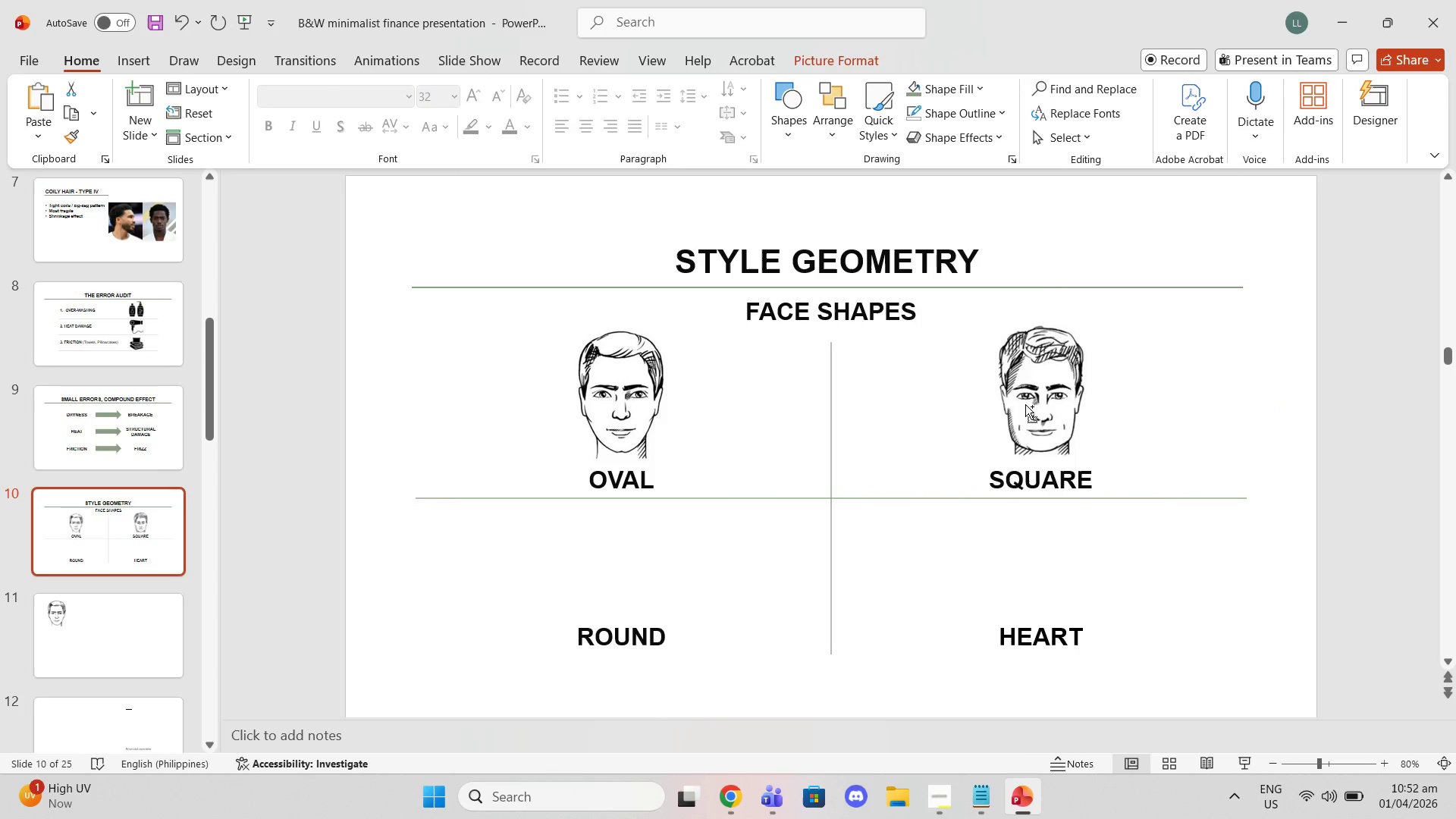 
key(Control+V)
 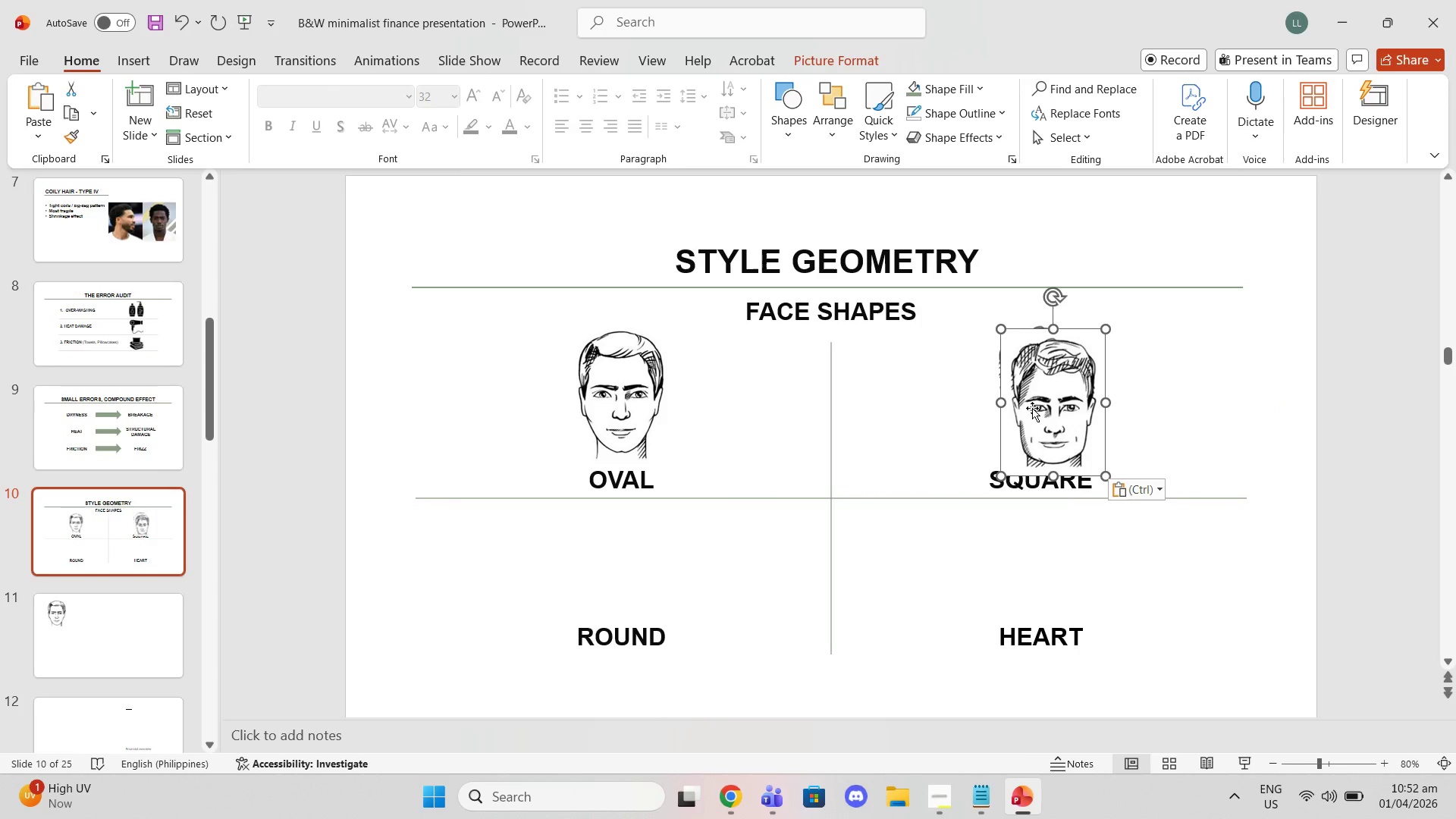 
left_click_drag(start_coordinate=[1037, 418], to_coordinate=[607, 566])
 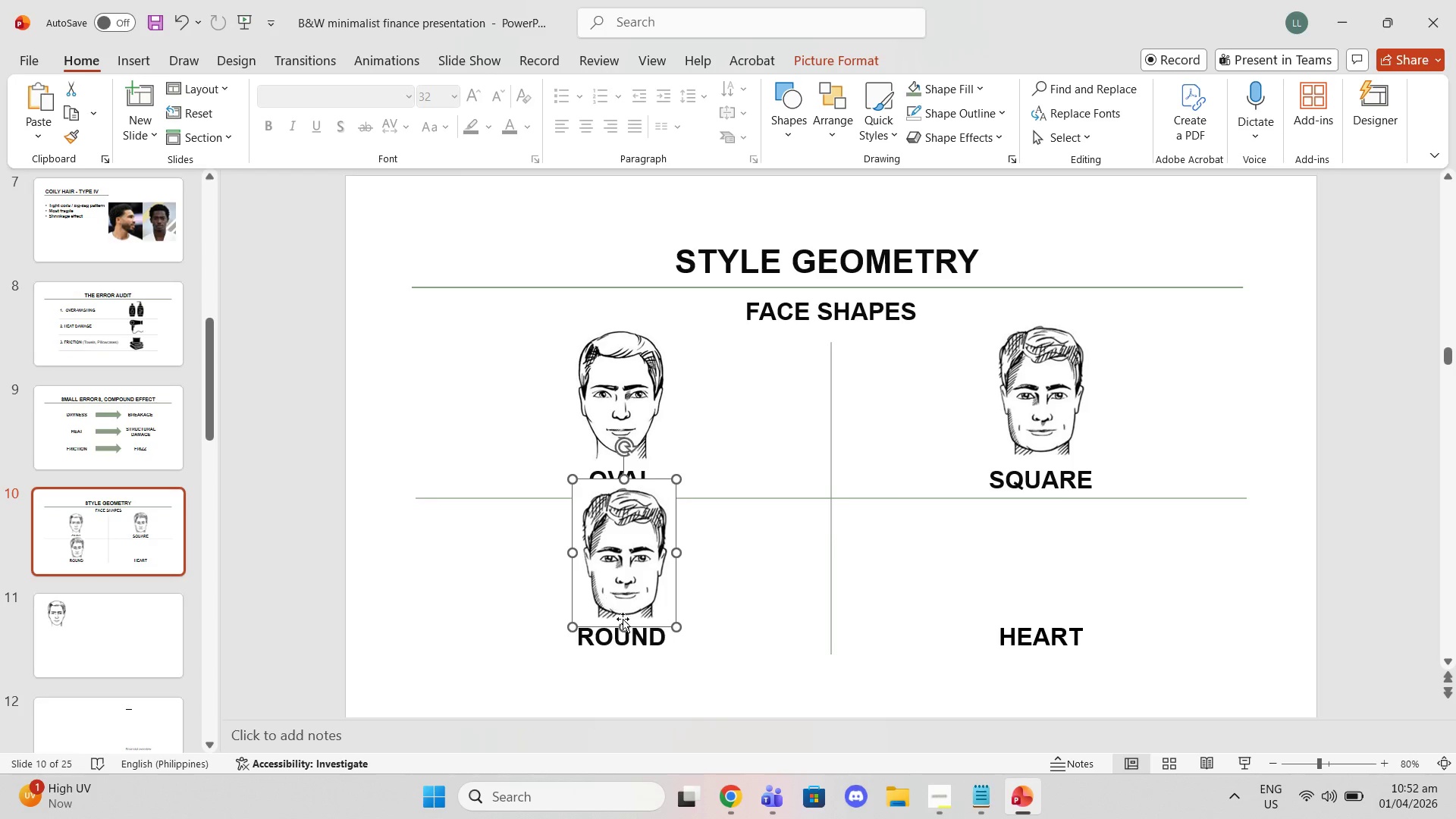 
left_click([600, 369])
 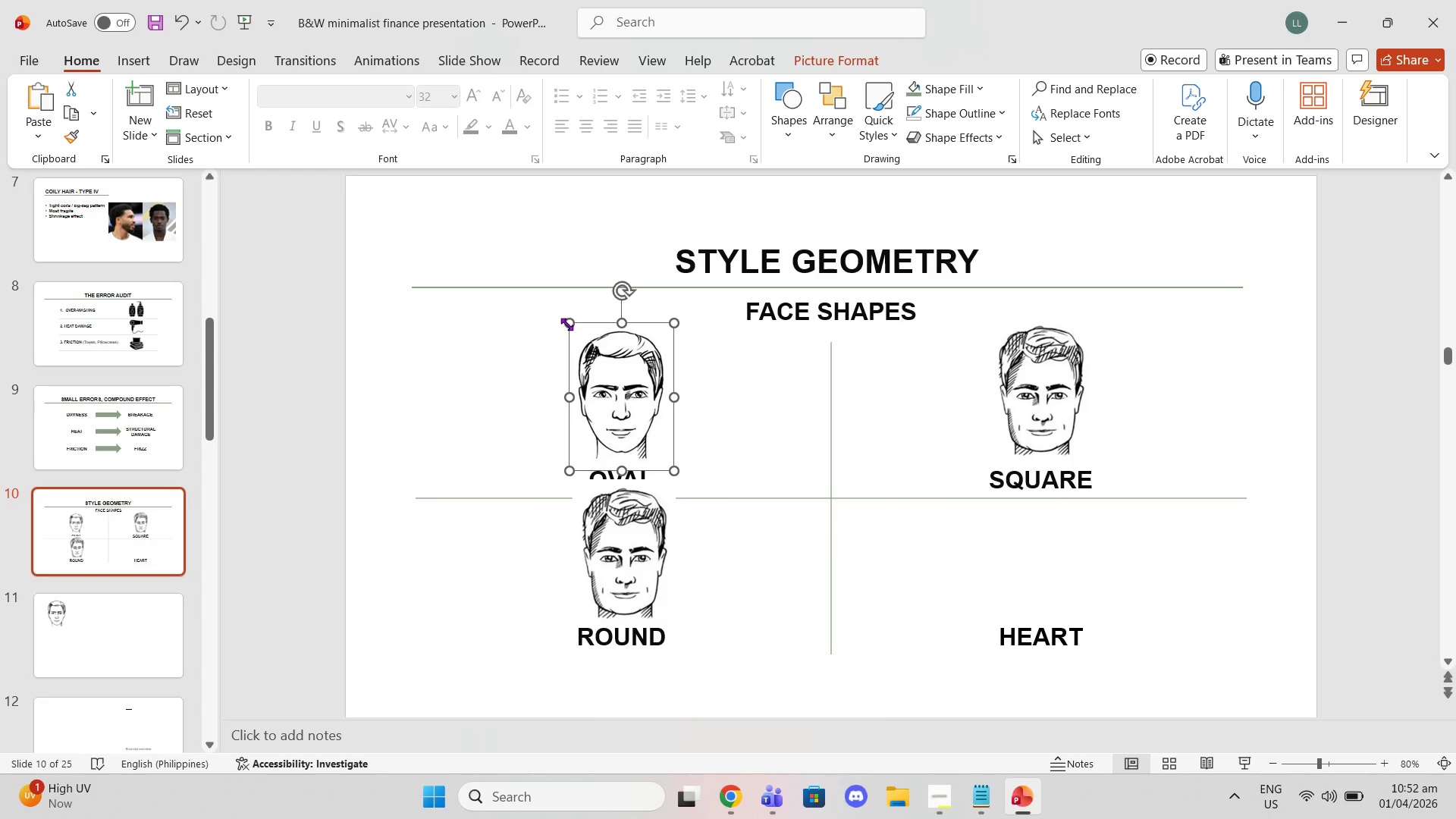 
left_click_drag(start_coordinate=[566, 324], to_coordinate=[590, 346])
 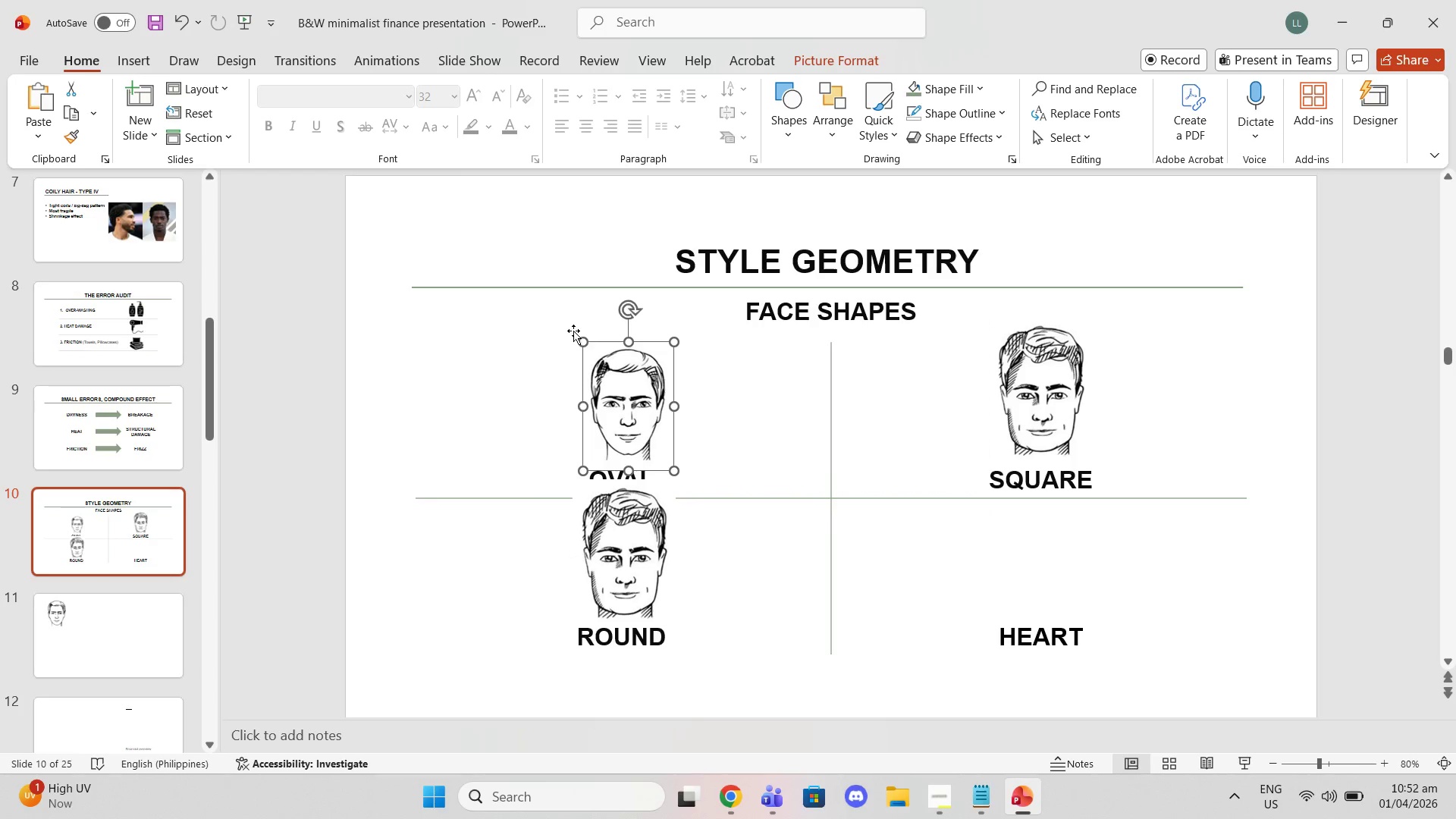 
left_click_drag(start_coordinate=[582, 341], to_coordinate=[569, 329])
 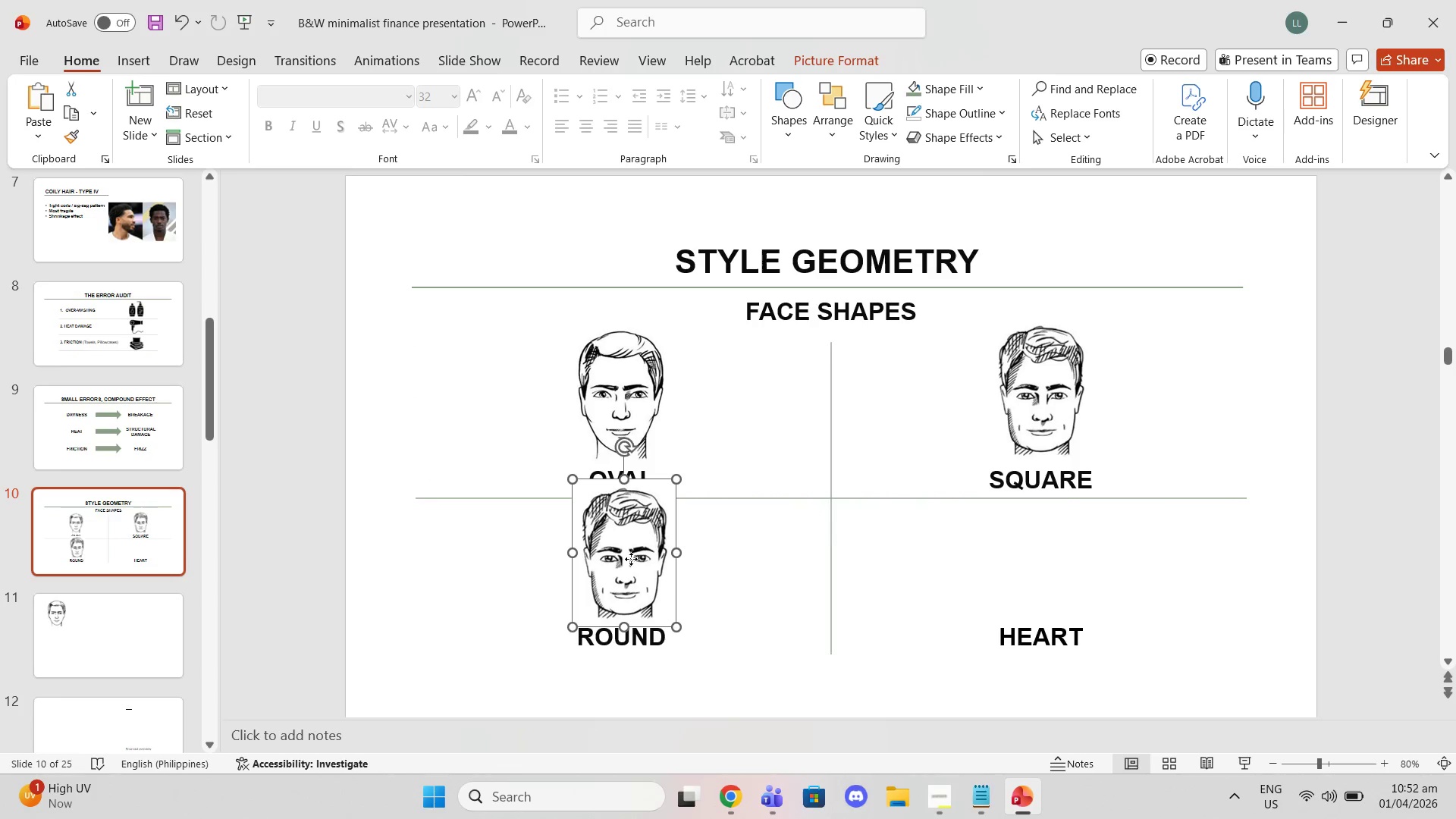 
left_click([631, 559])
 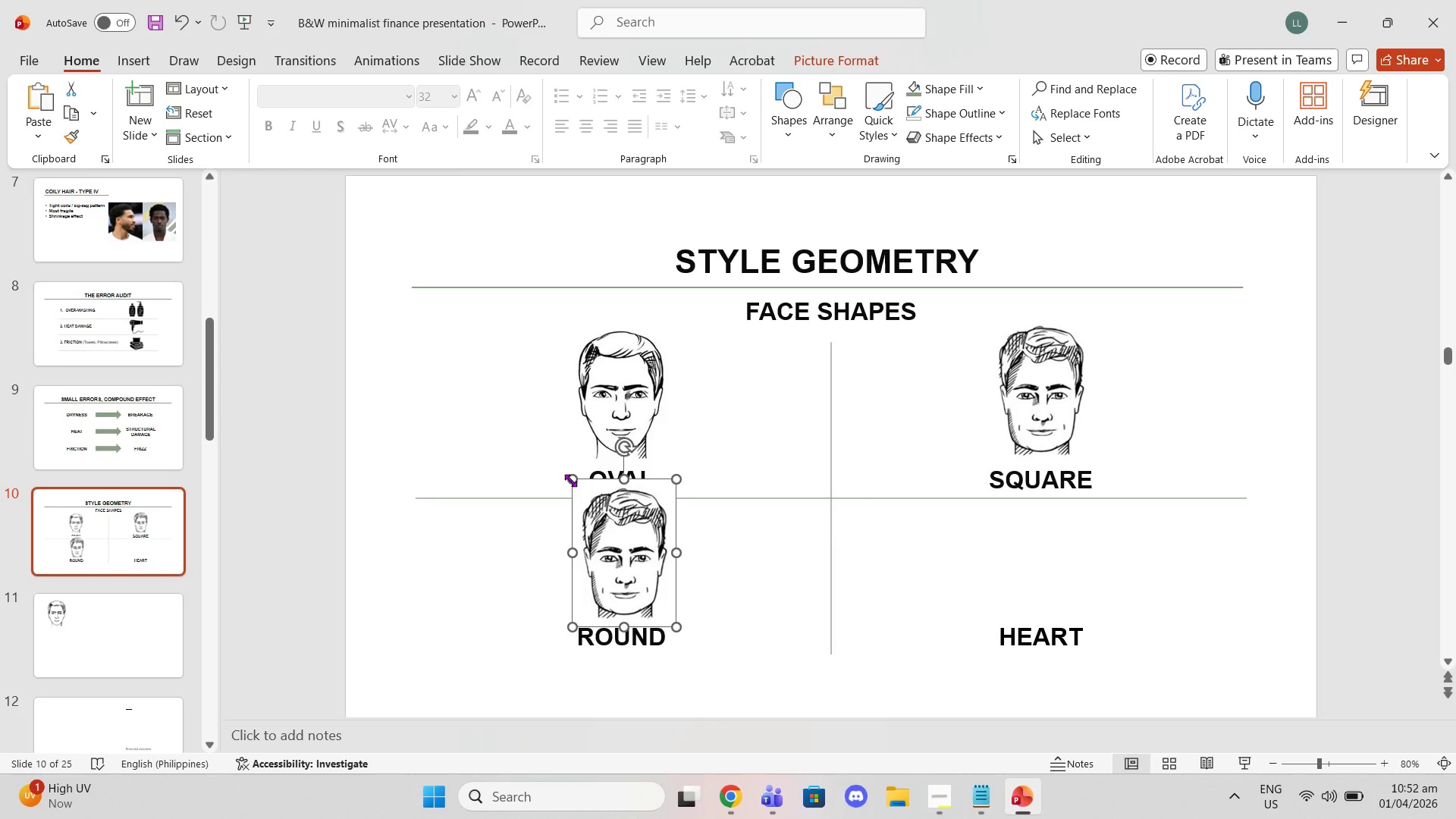 
left_click_drag(start_coordinate=[570, 476], to_coordinate=[607, 510])
 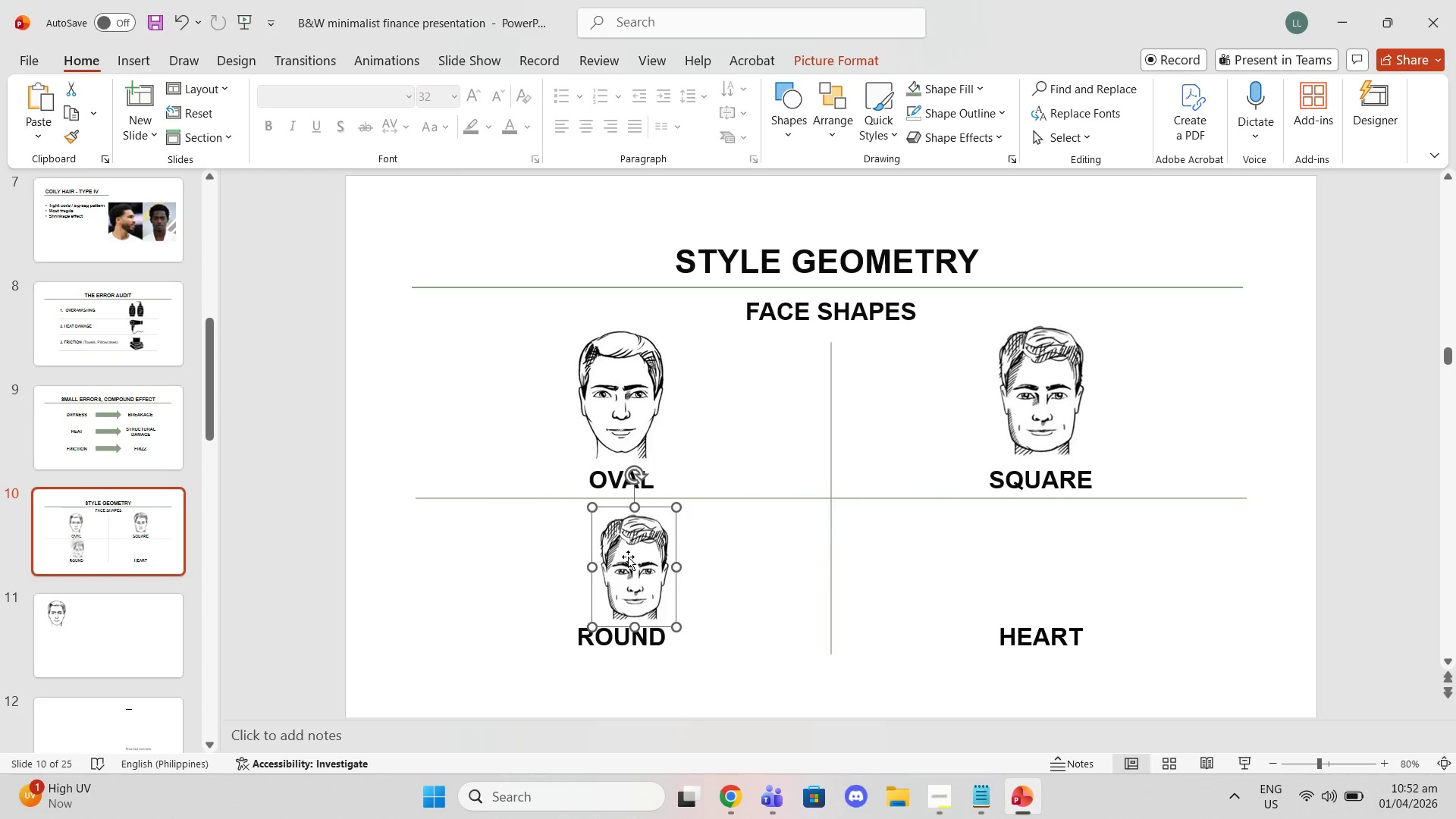 
left_click_drag(start_coordinate=[628, 557], to_coordinate=[613, 554])
 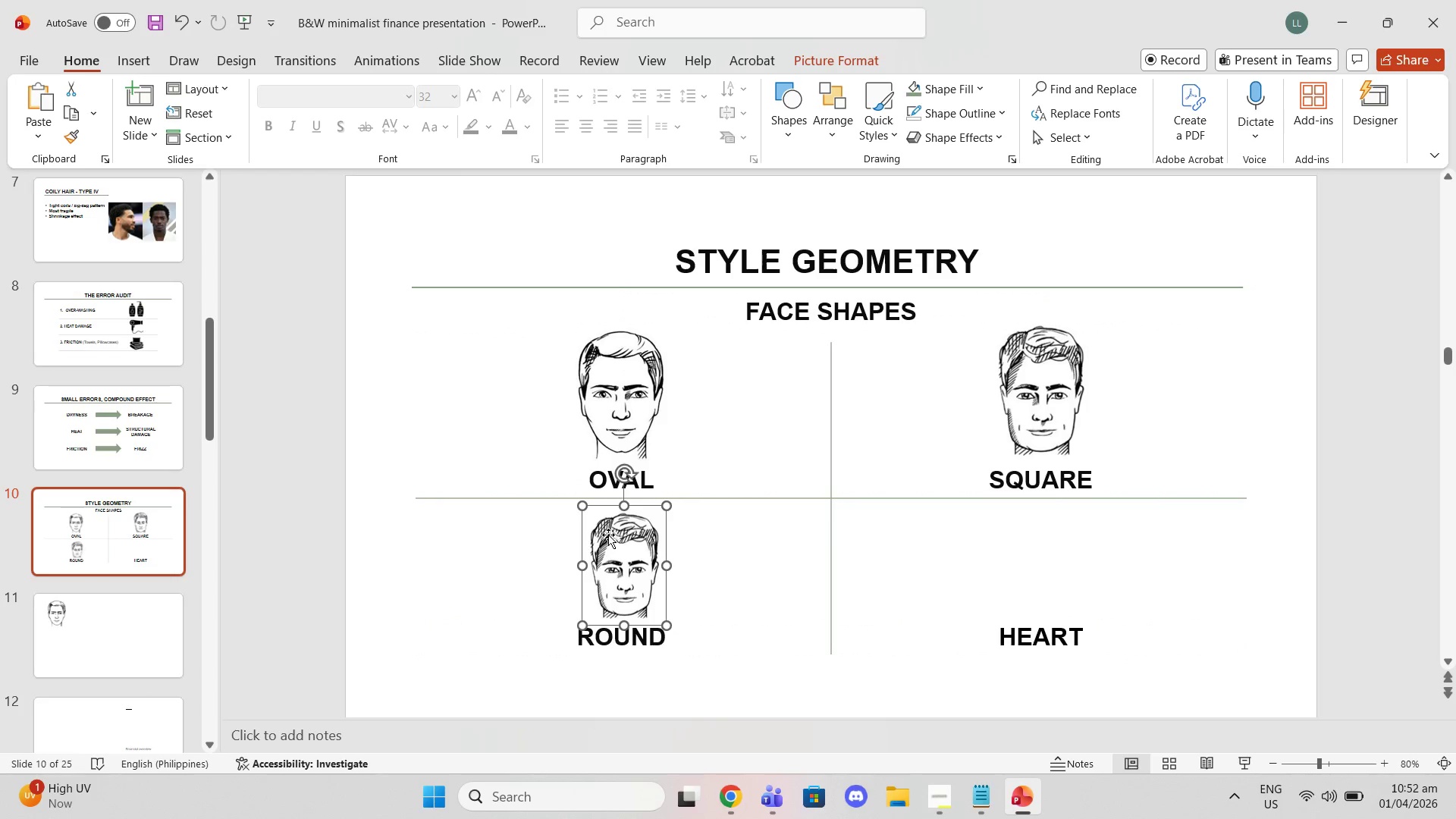 
right_click([608, 535])
 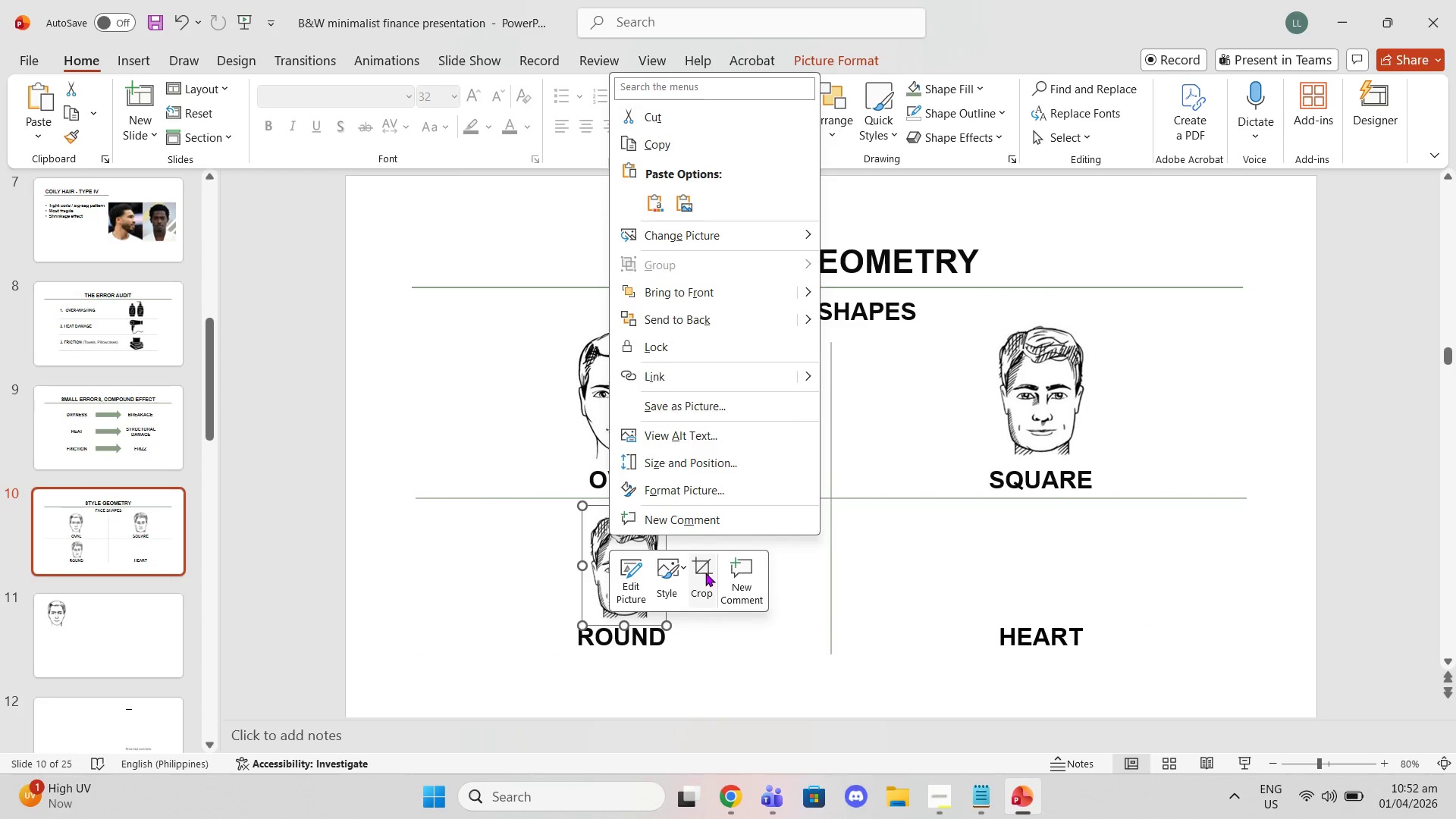 
left_click([705, 573])
 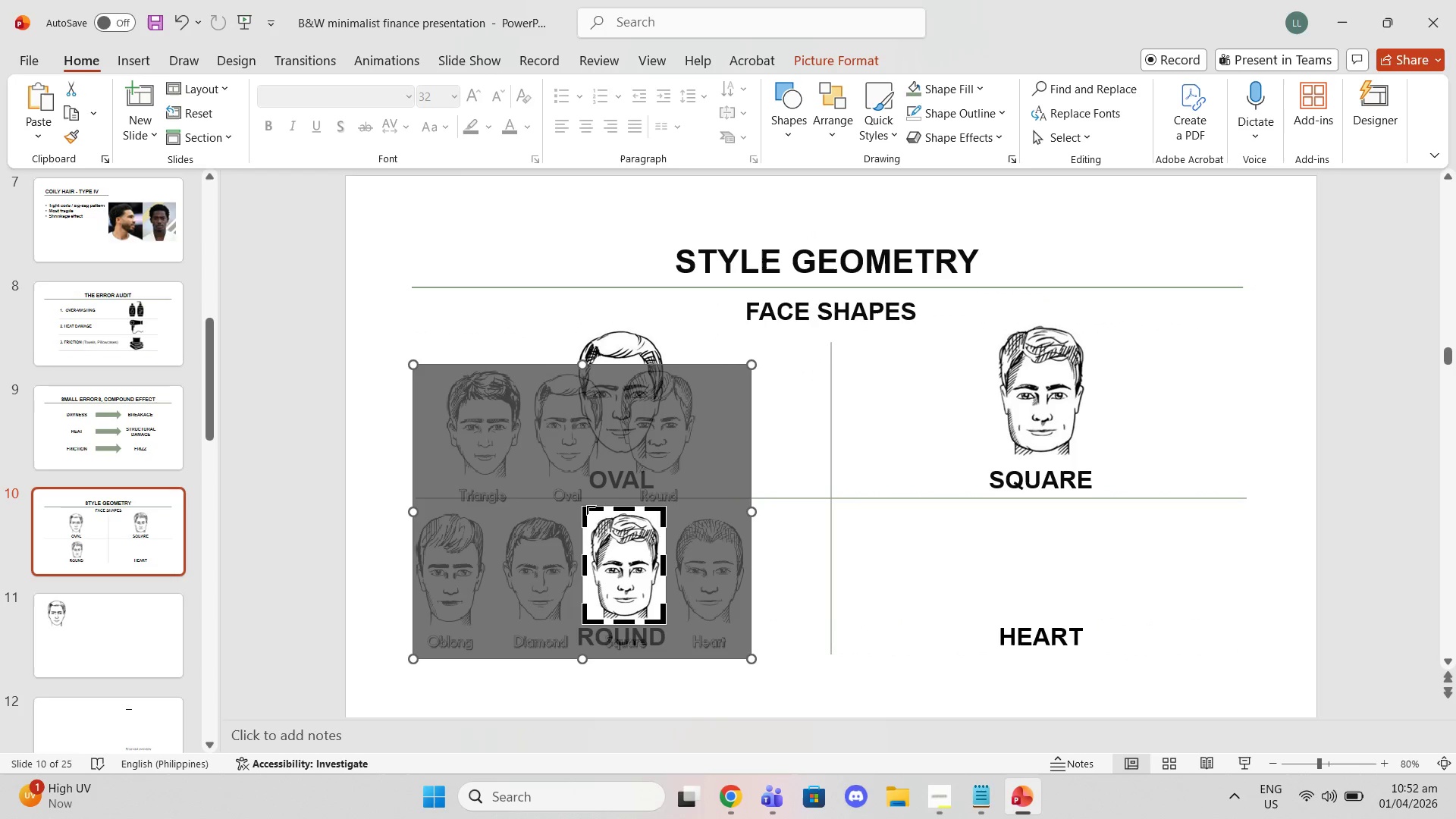 
left_click_drag(start_coordinate=[585, 507], to_coordinate=[584, 511])
 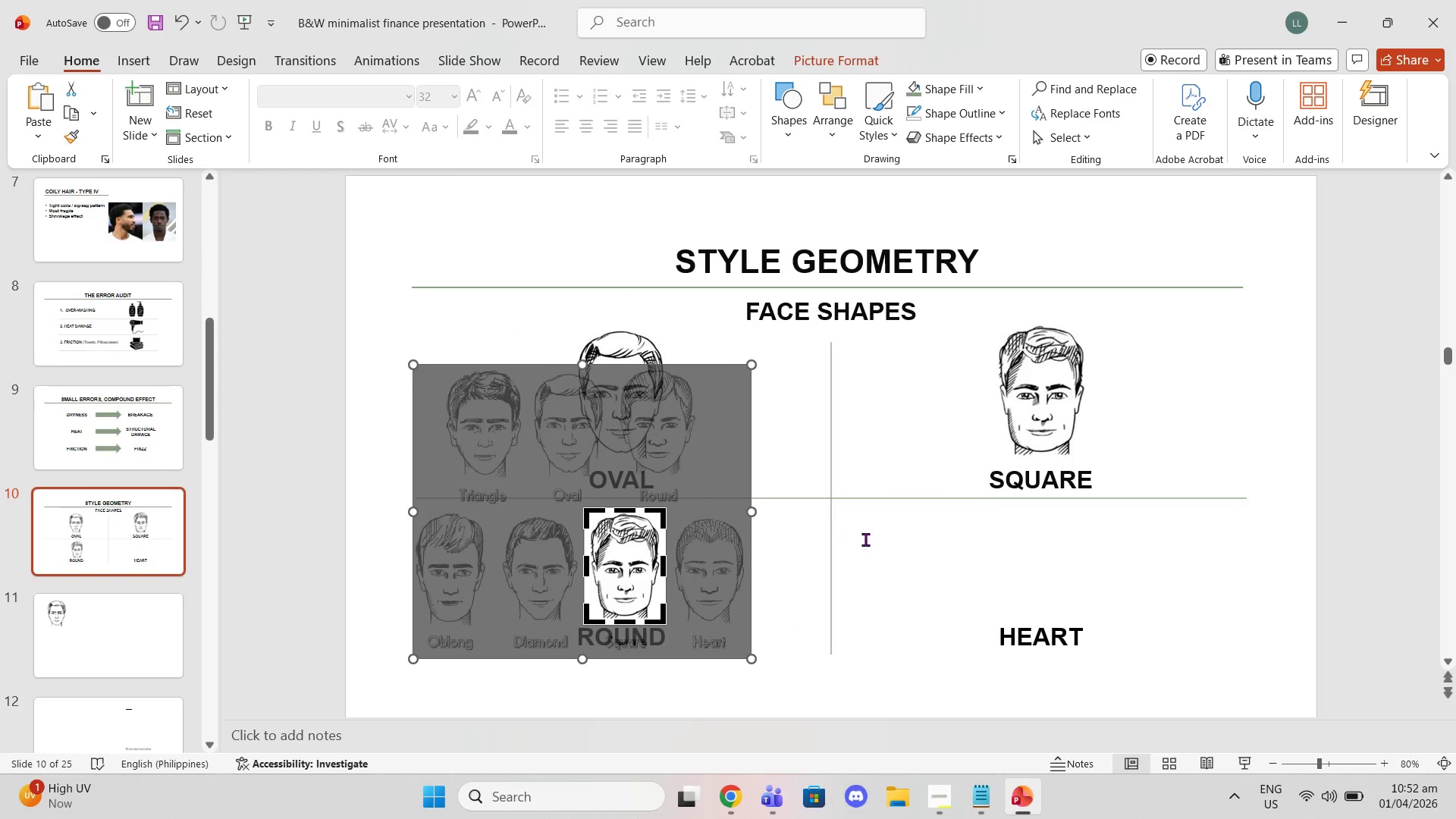 
left_click([868, 541])
 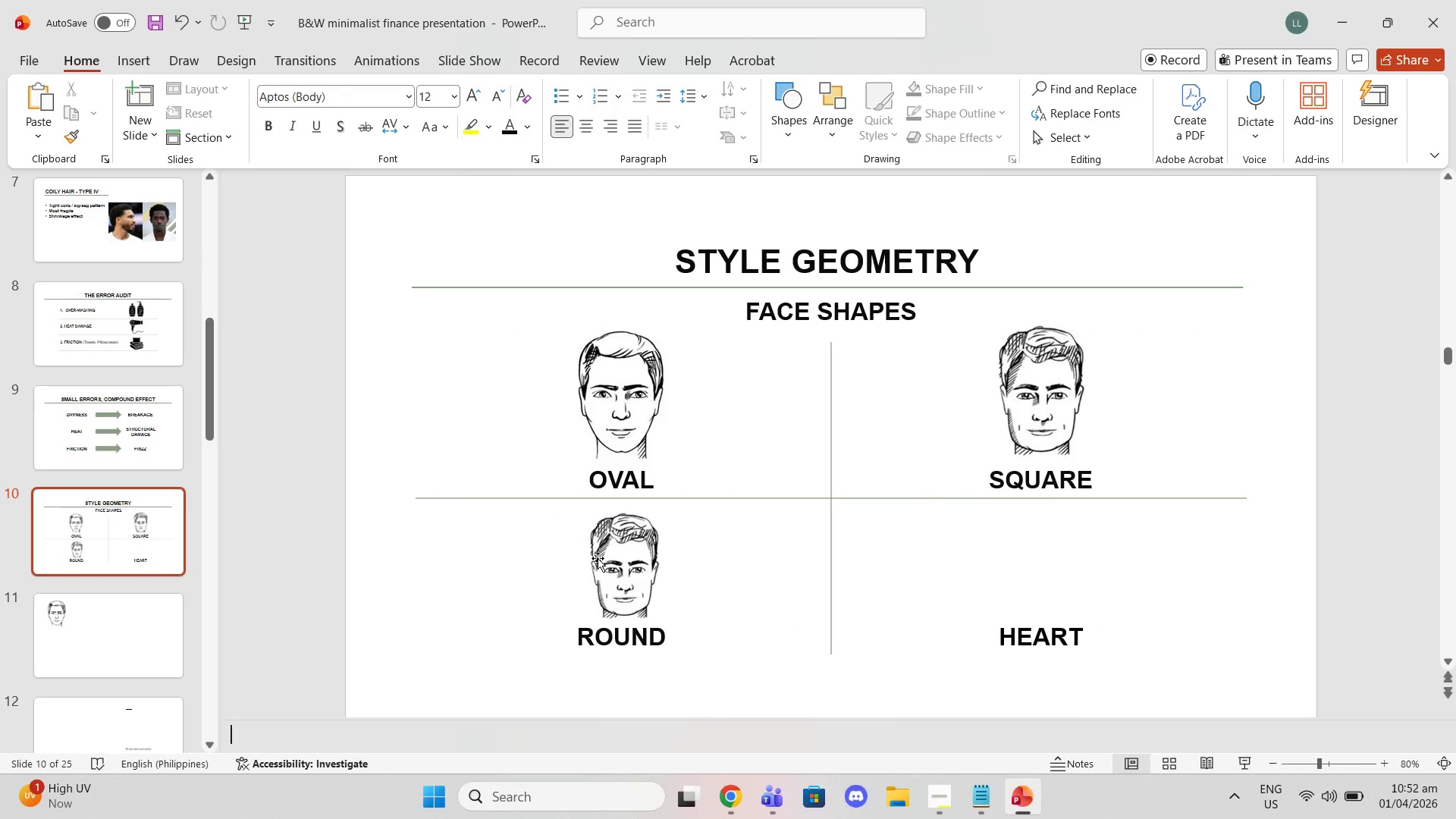 
left_click_drag(start_coordinate=[626, 577], to_coordinate=[623, 579])
 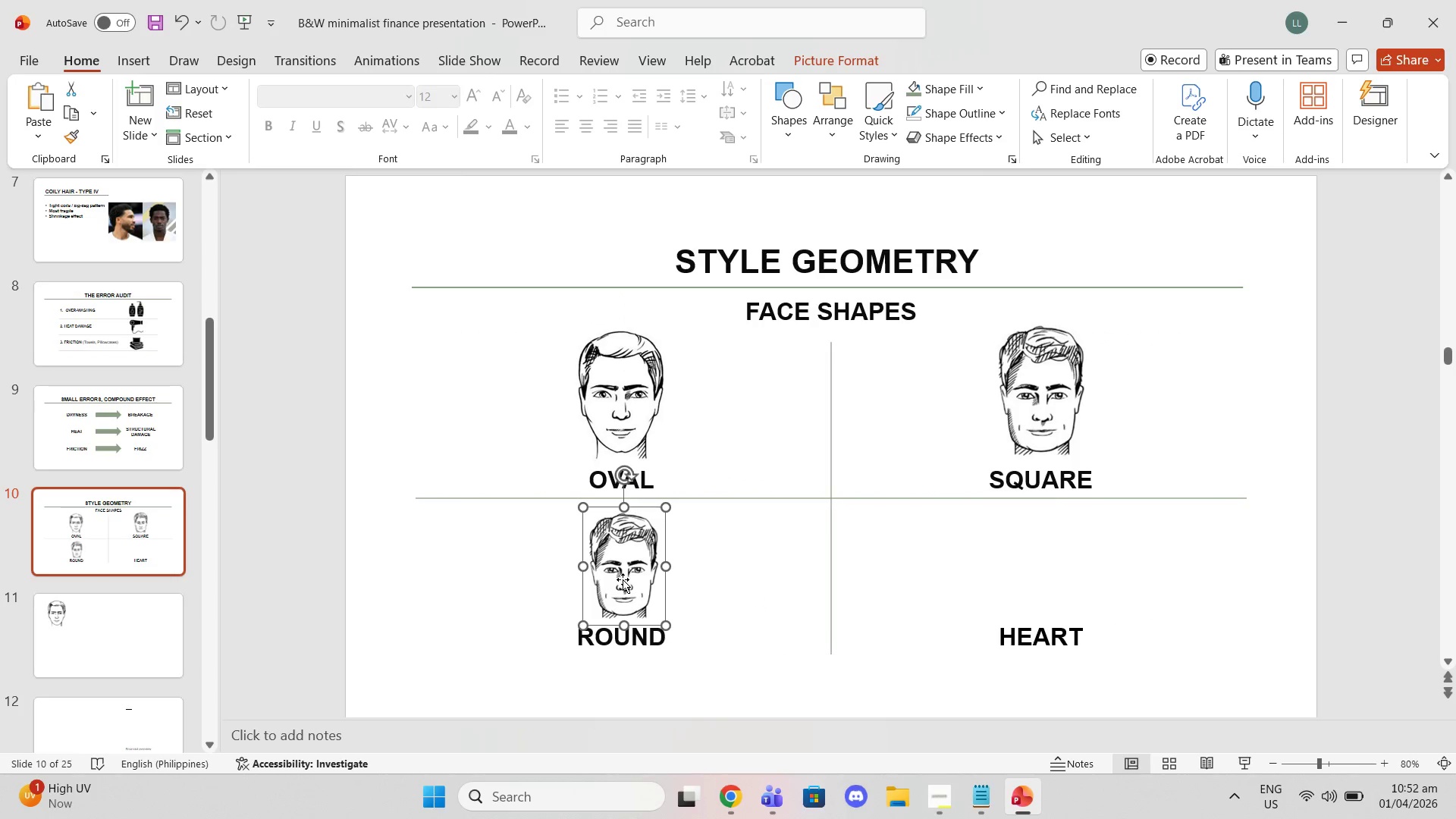 
left_click_drag(start_coordinate=[623, 579], to_coordinate=[616, 579])
 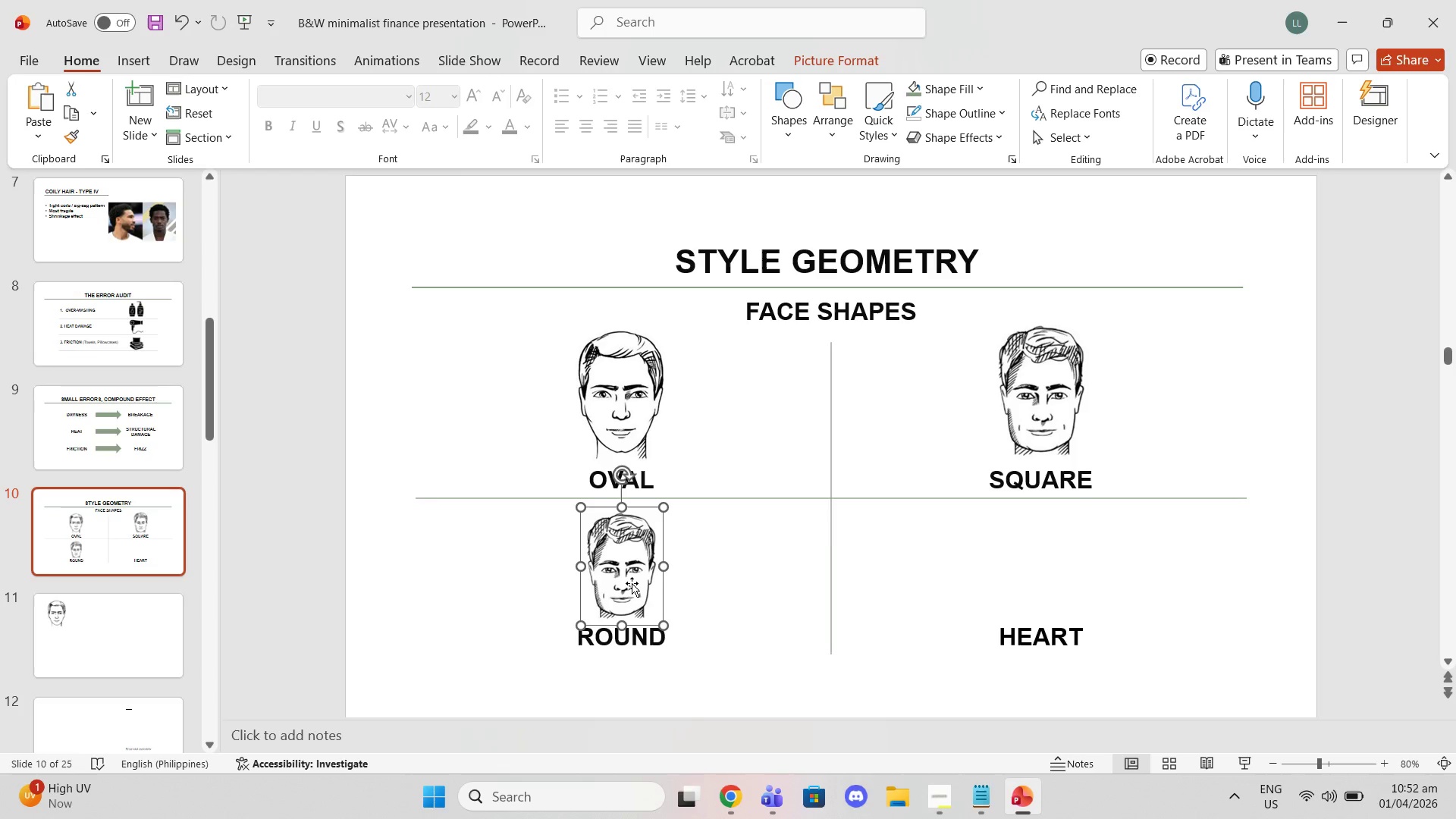 
right_click([632, 583])
 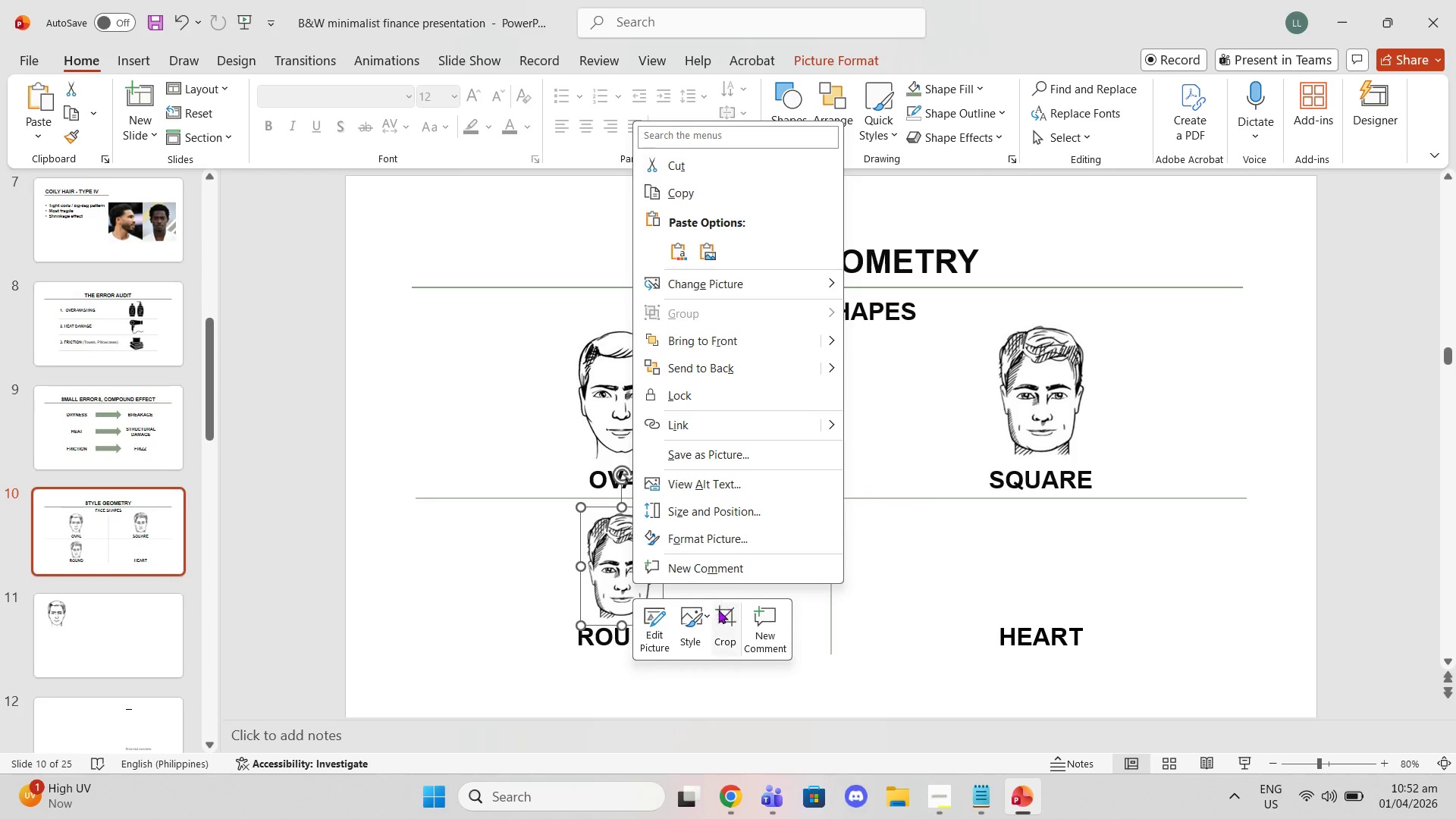 
left_click([718, 617])
 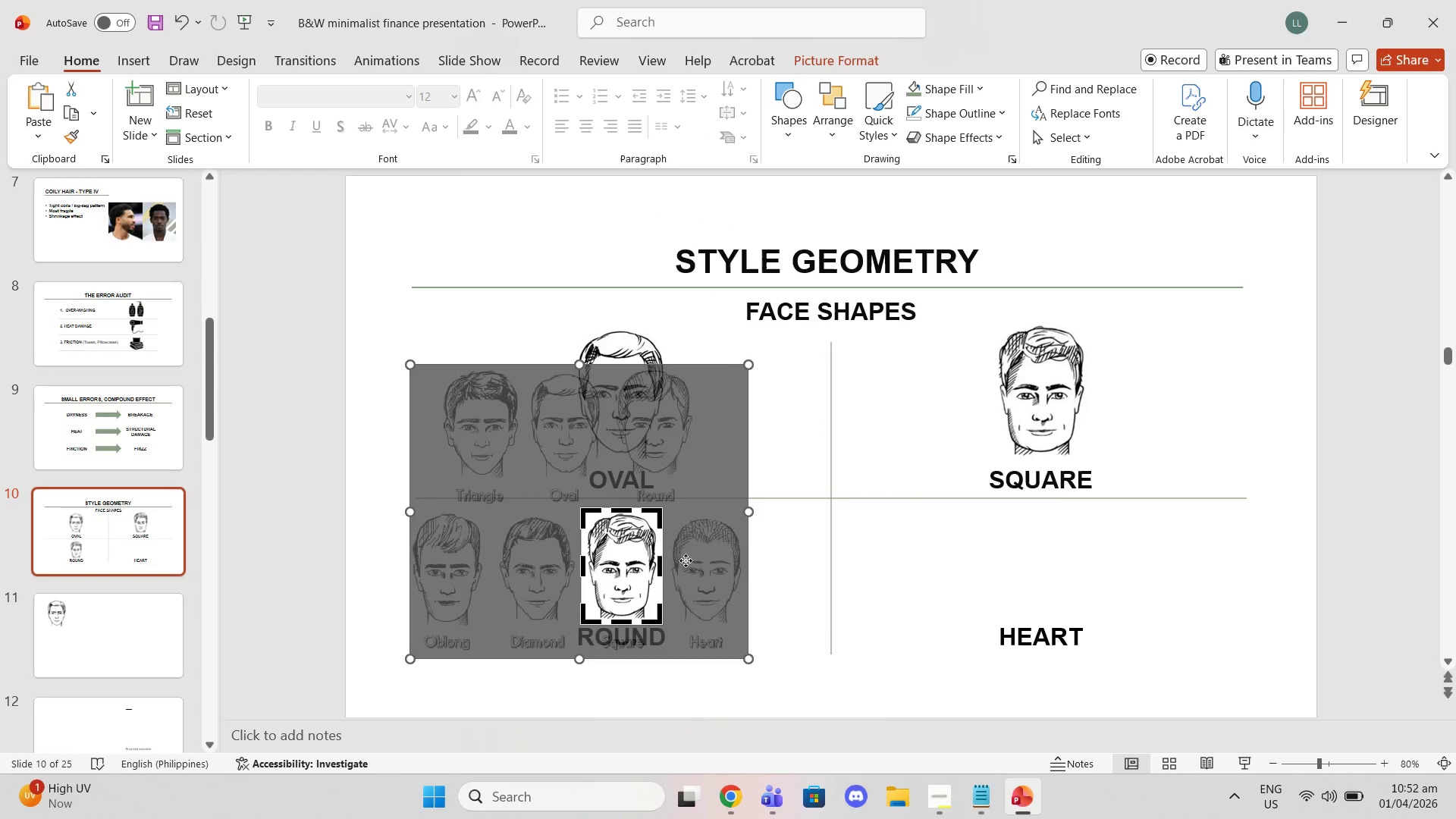 
left_click_drag(start_coordinate=[627, 575], to_coordinate=[596, 701])
 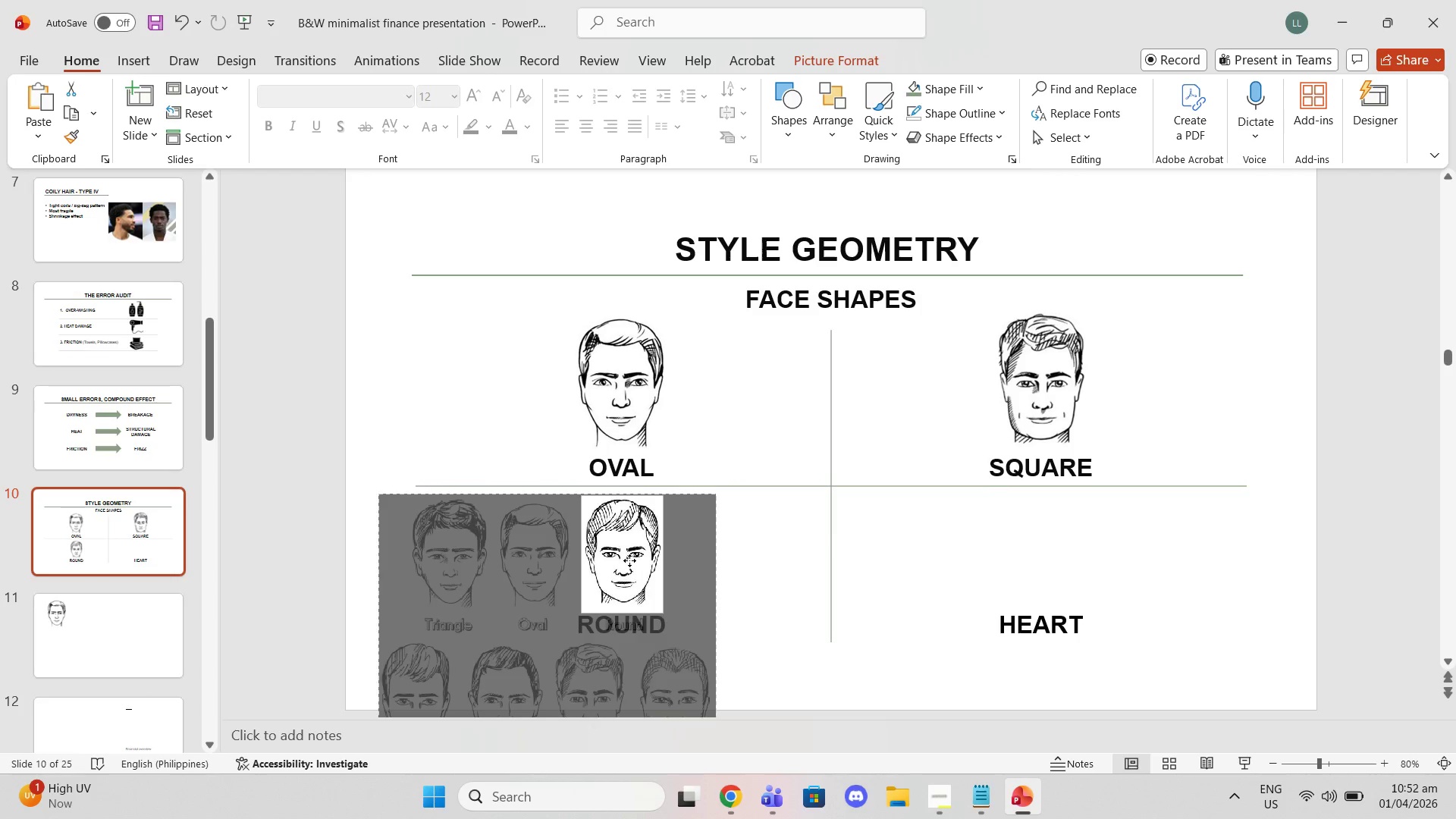 
left_click([318, 399])
 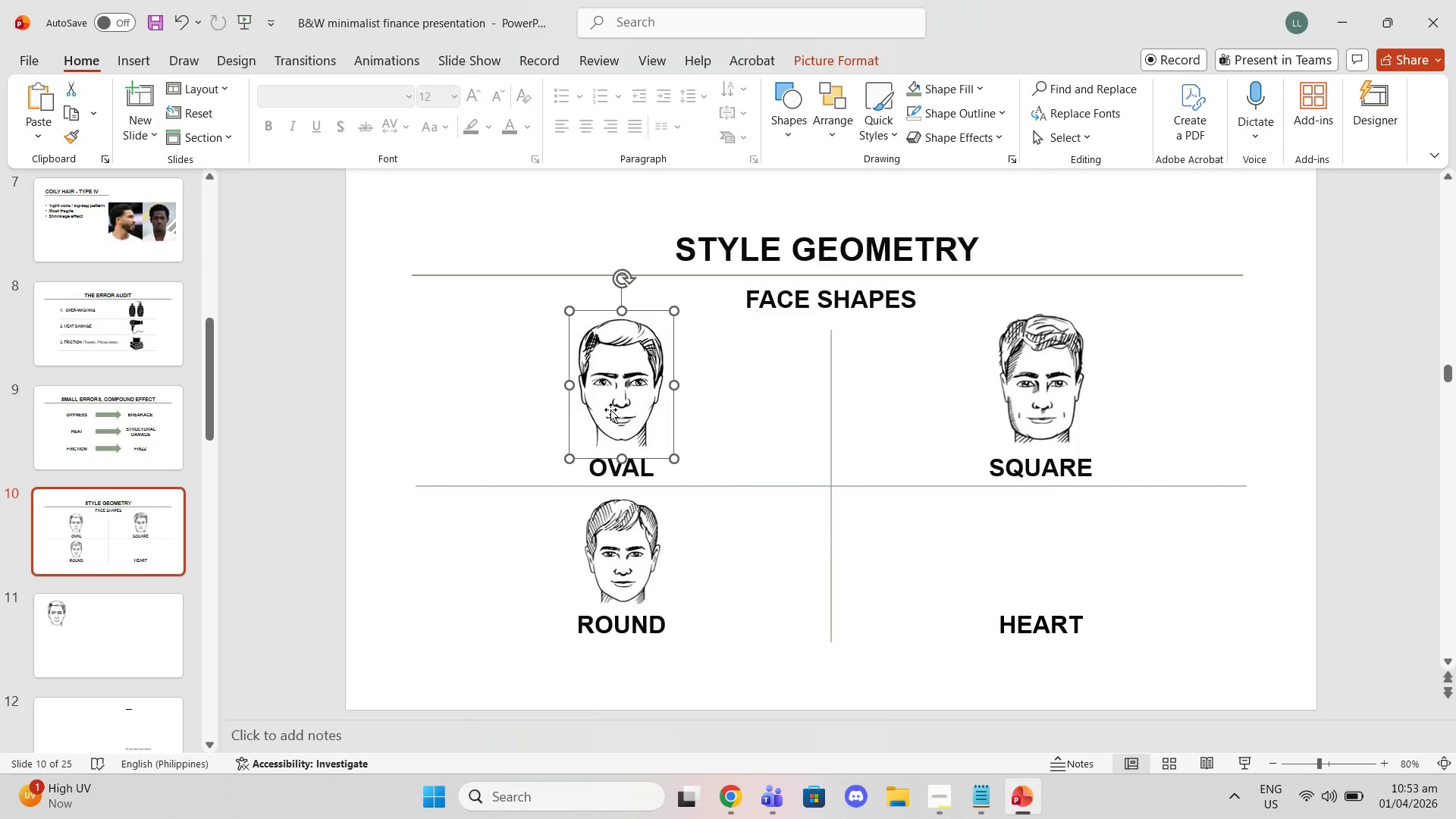 
key(Delete)
 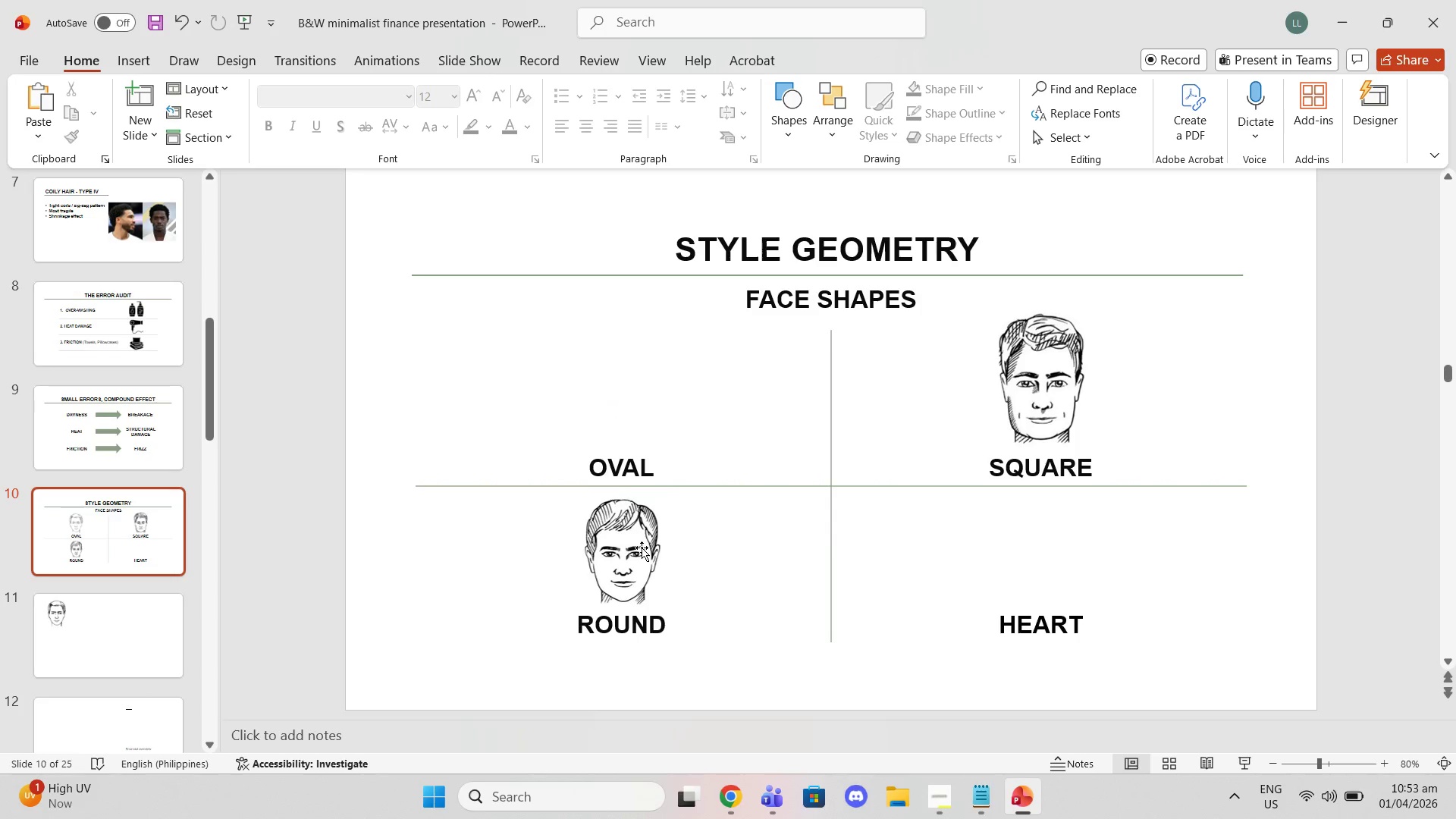 
left_click([641, 548])
 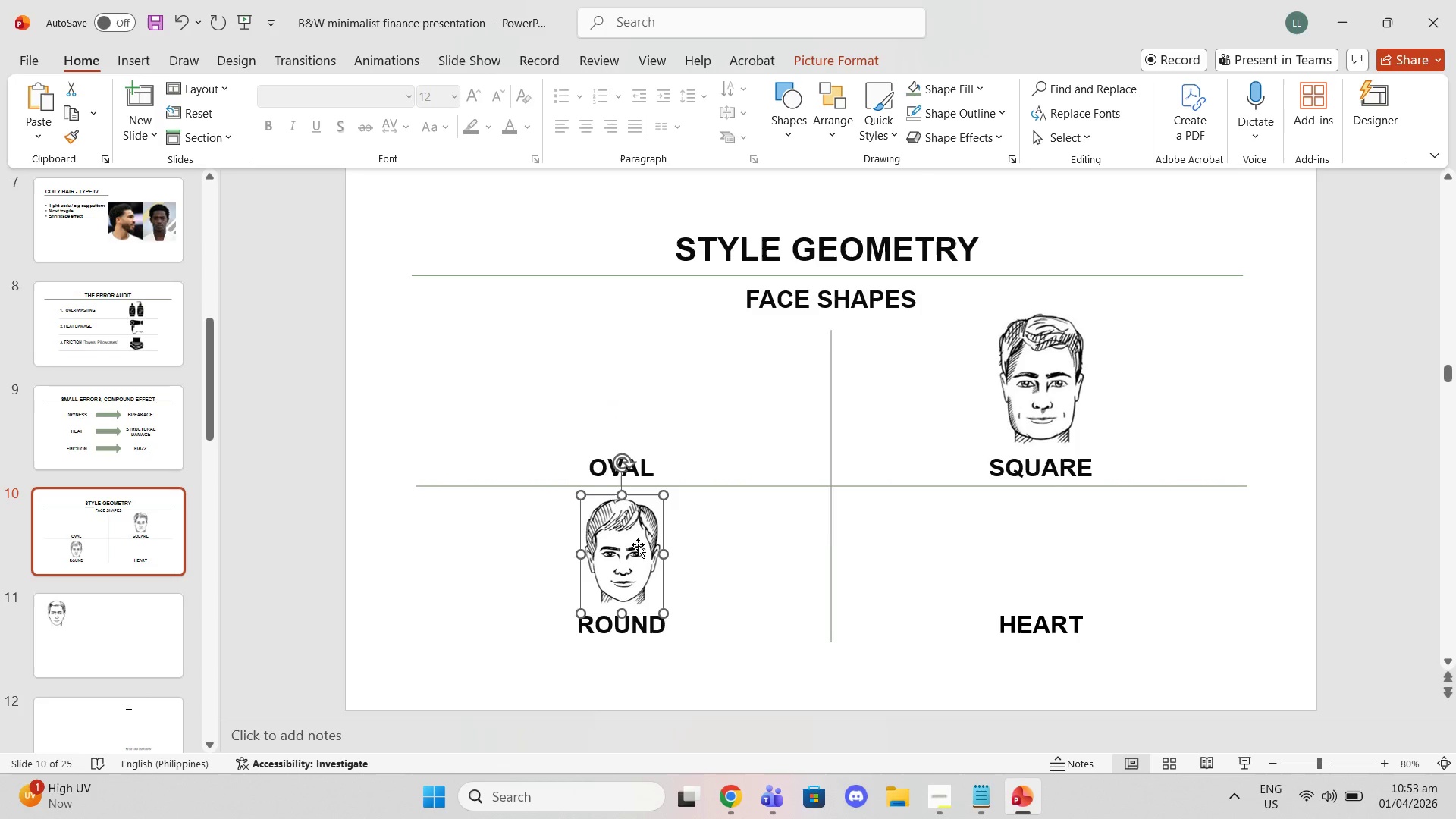 
key(Control+ControlLeft)
 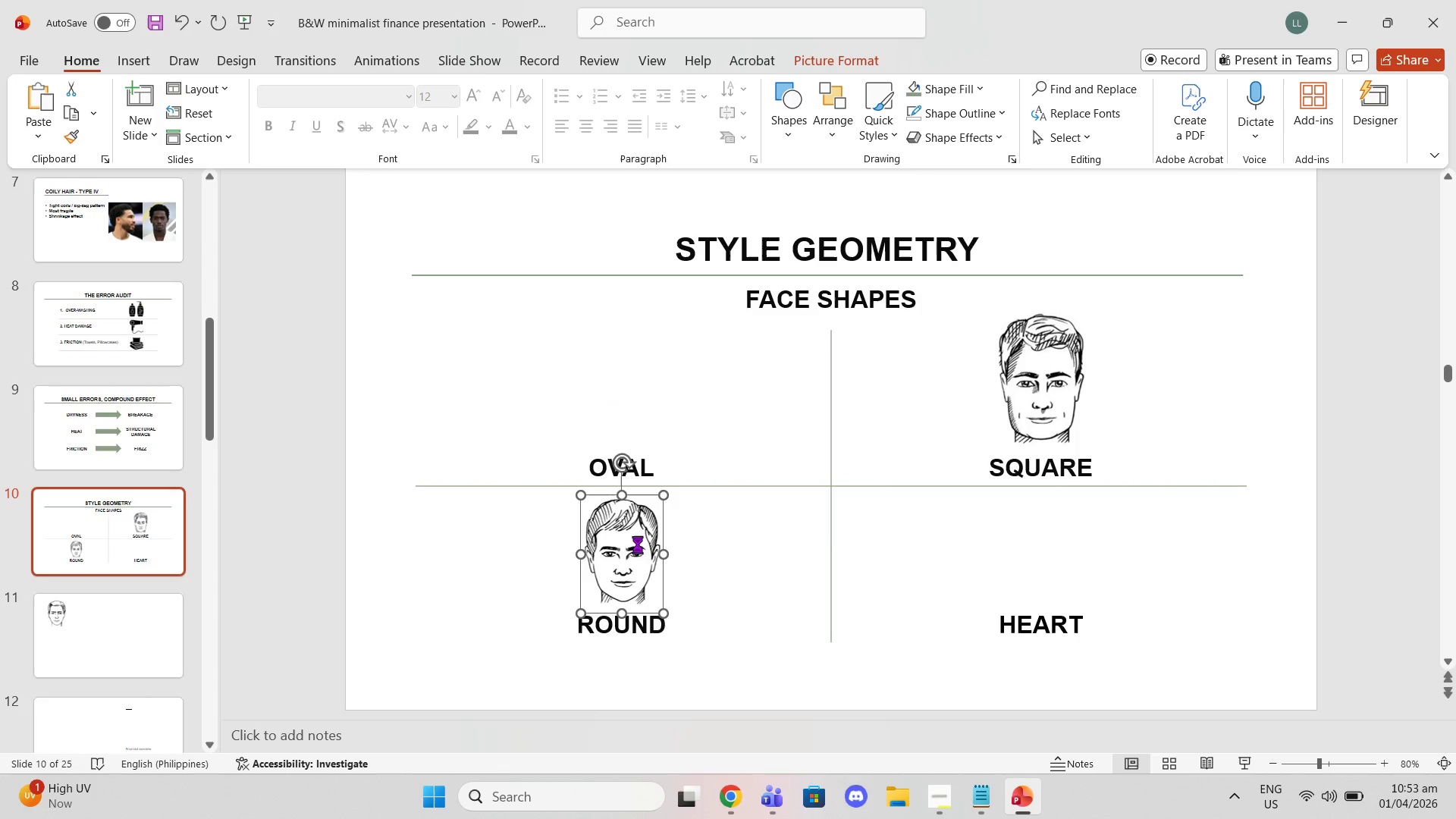 
key(Control+C)
 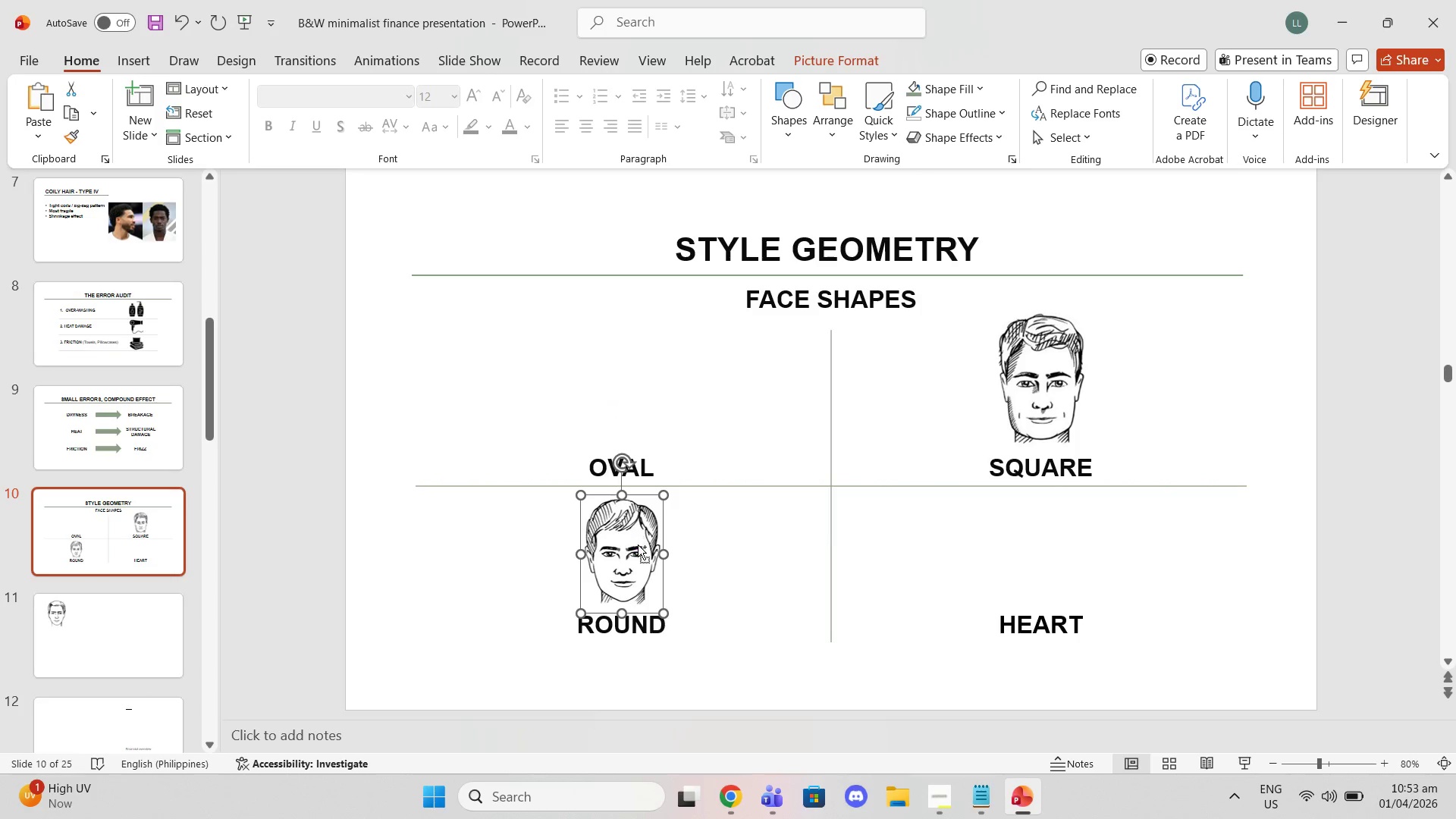 
key(Control+ControlLeft)
 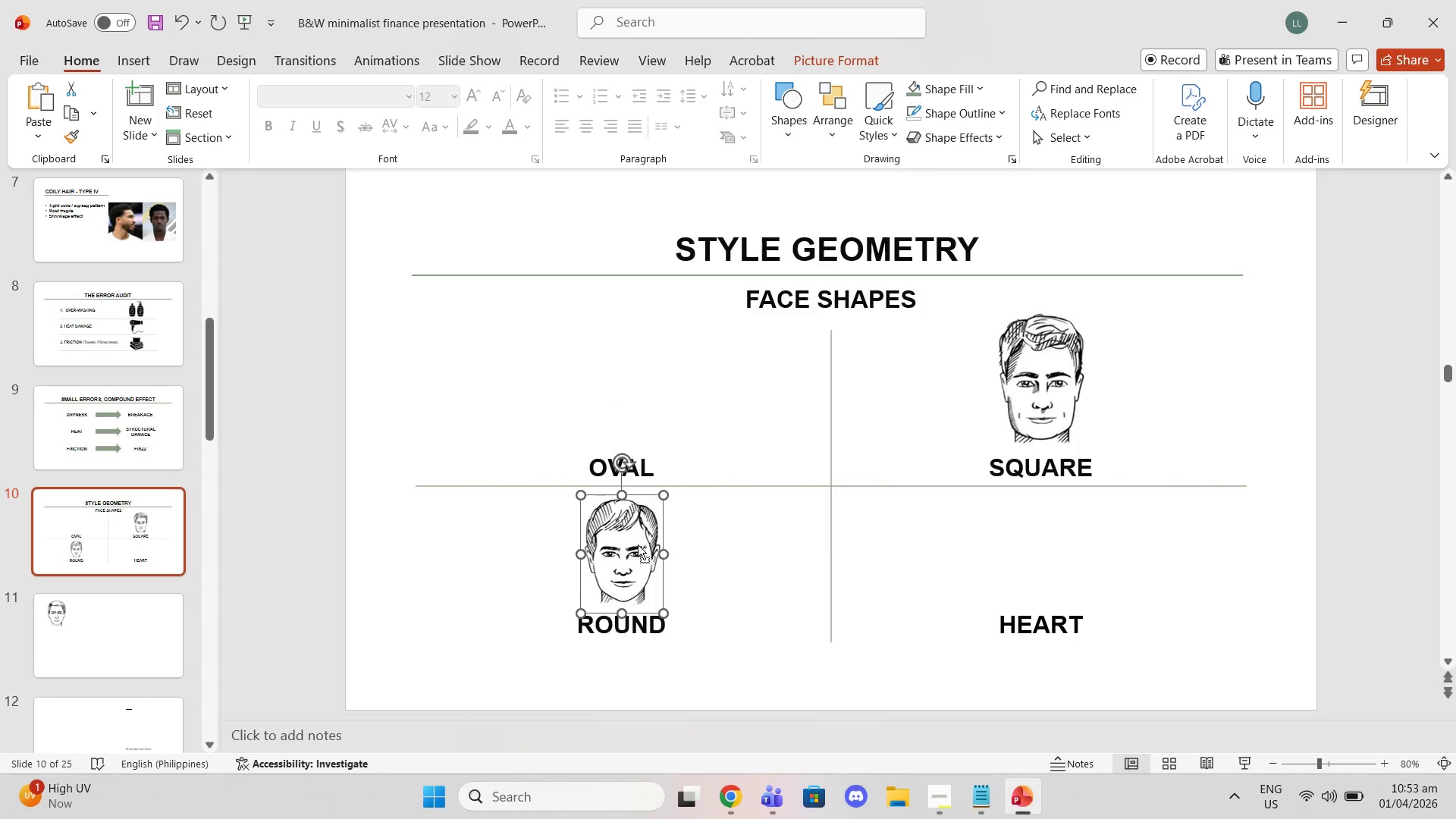 
key(Control+V)
 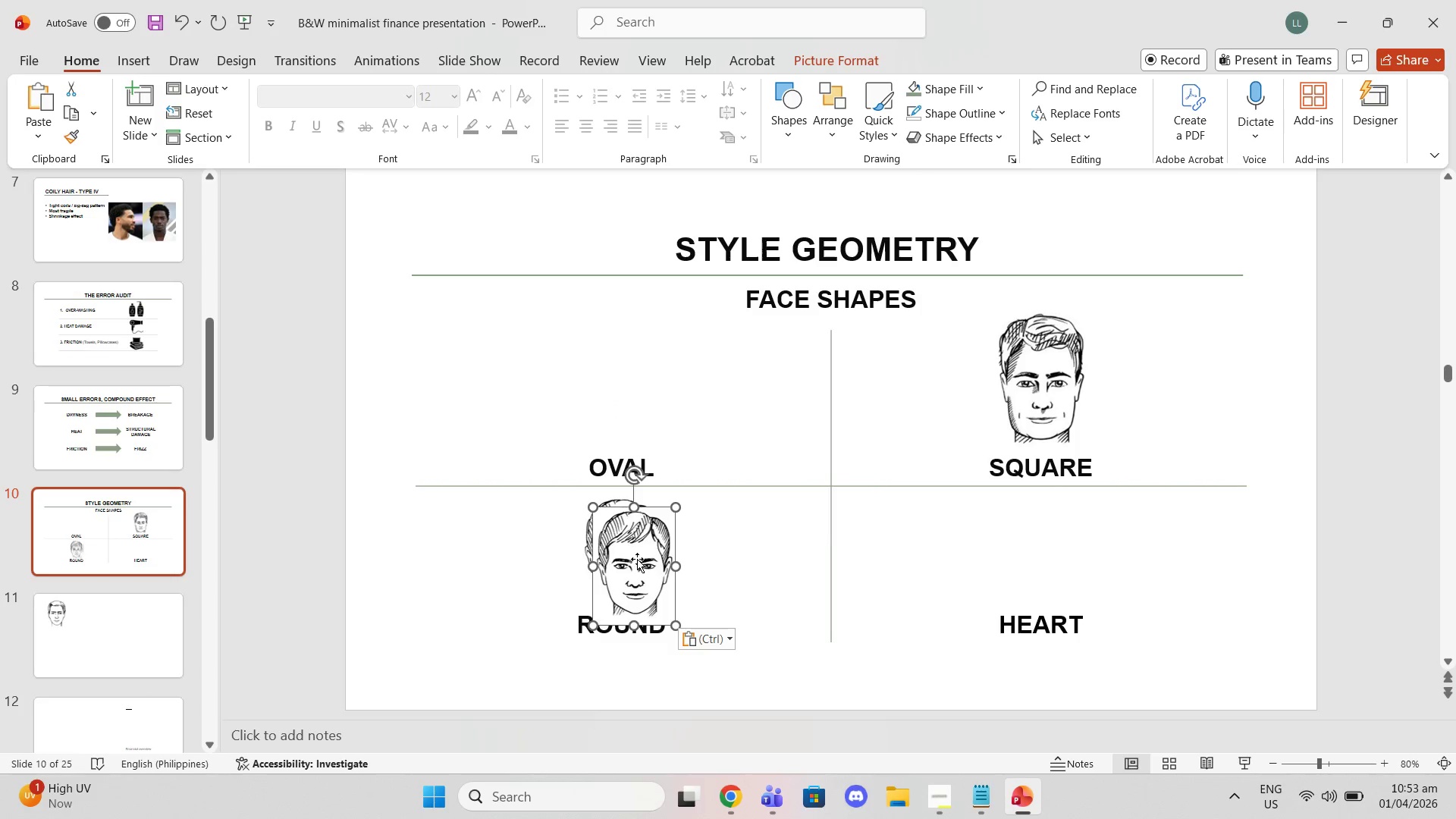 
left_click_drag(start_coordinate=[638, 561], to_coordinate=[621, 393])
 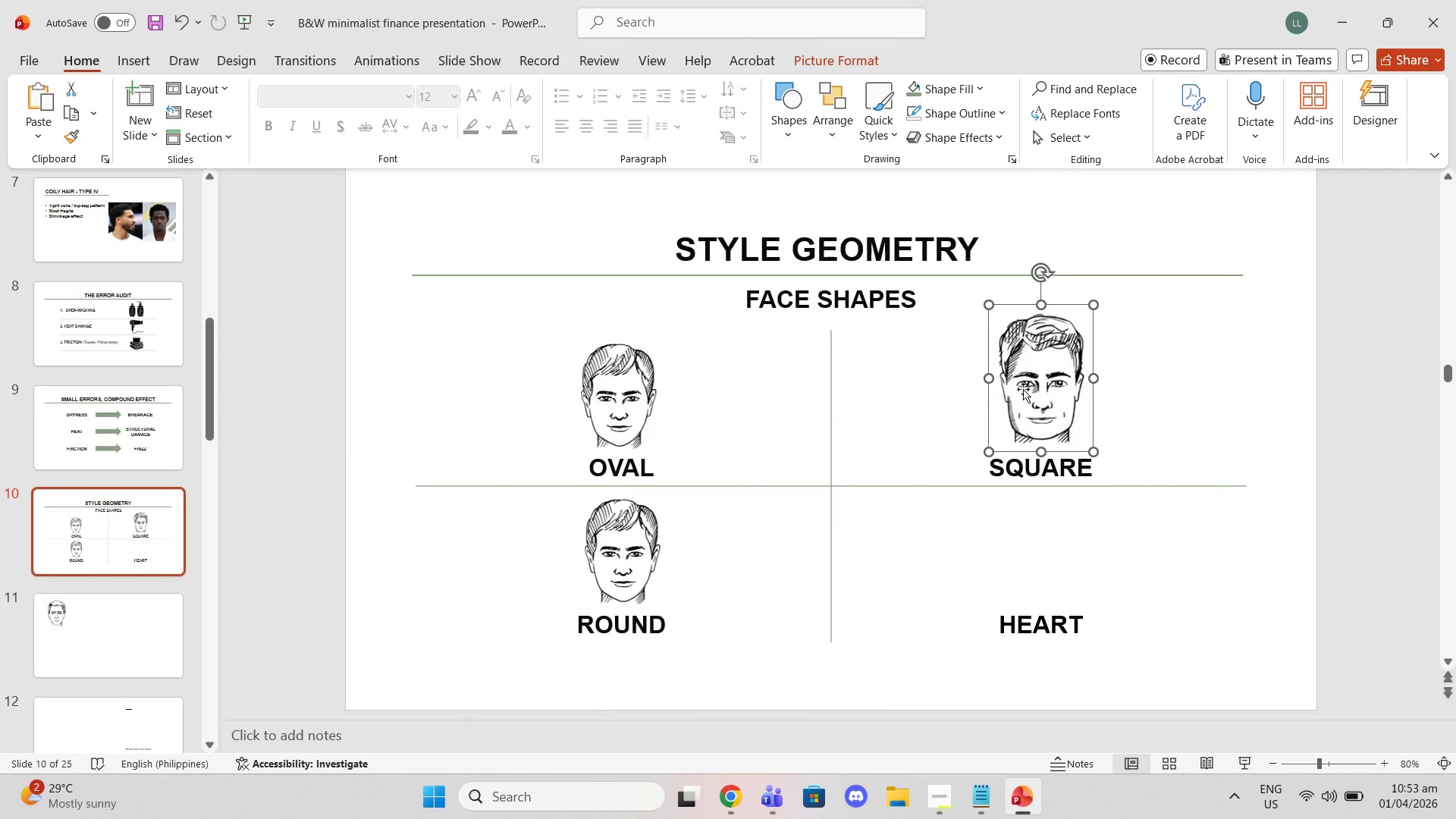 
key(Delete)
 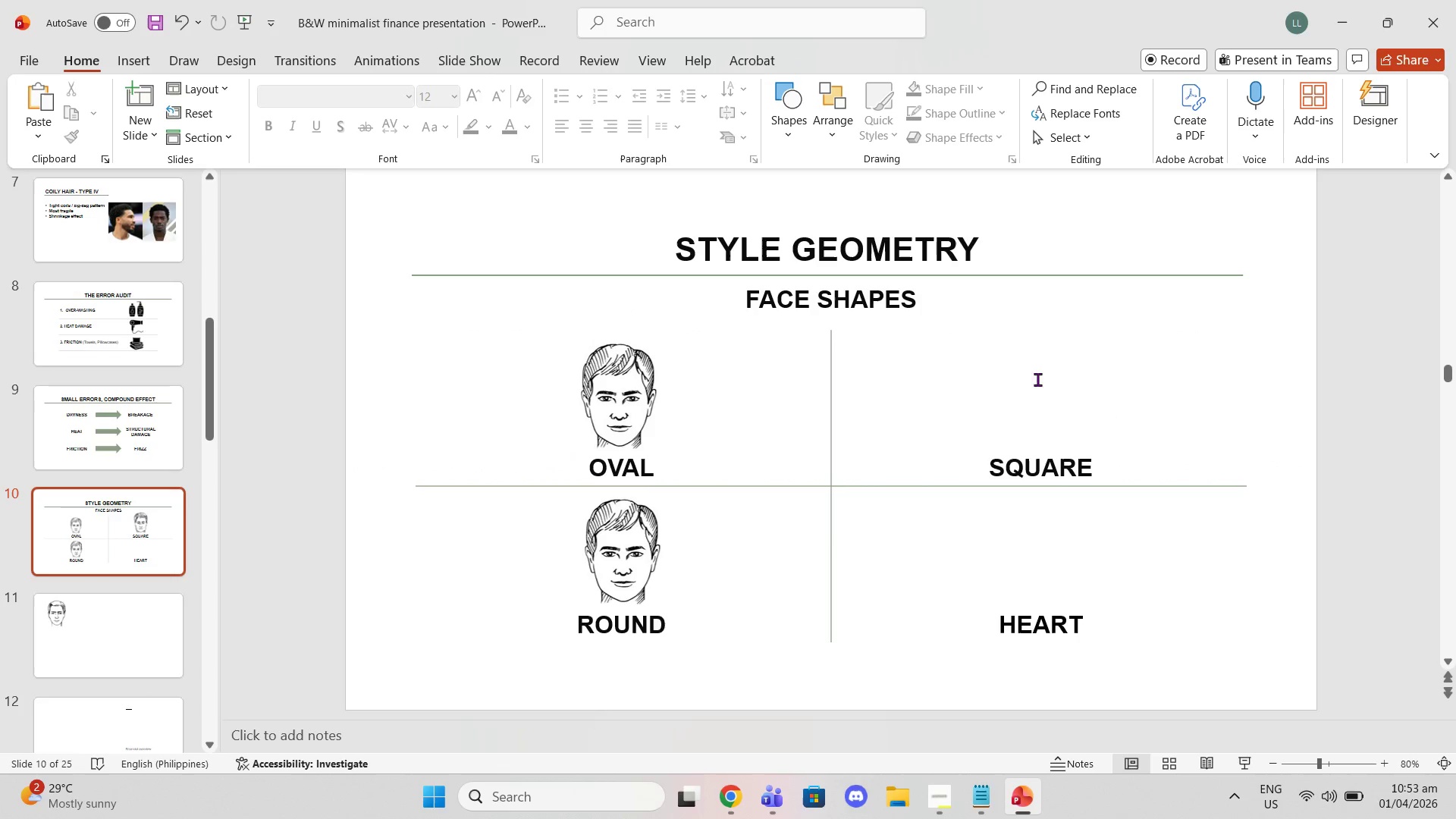 
key(Backquote)
 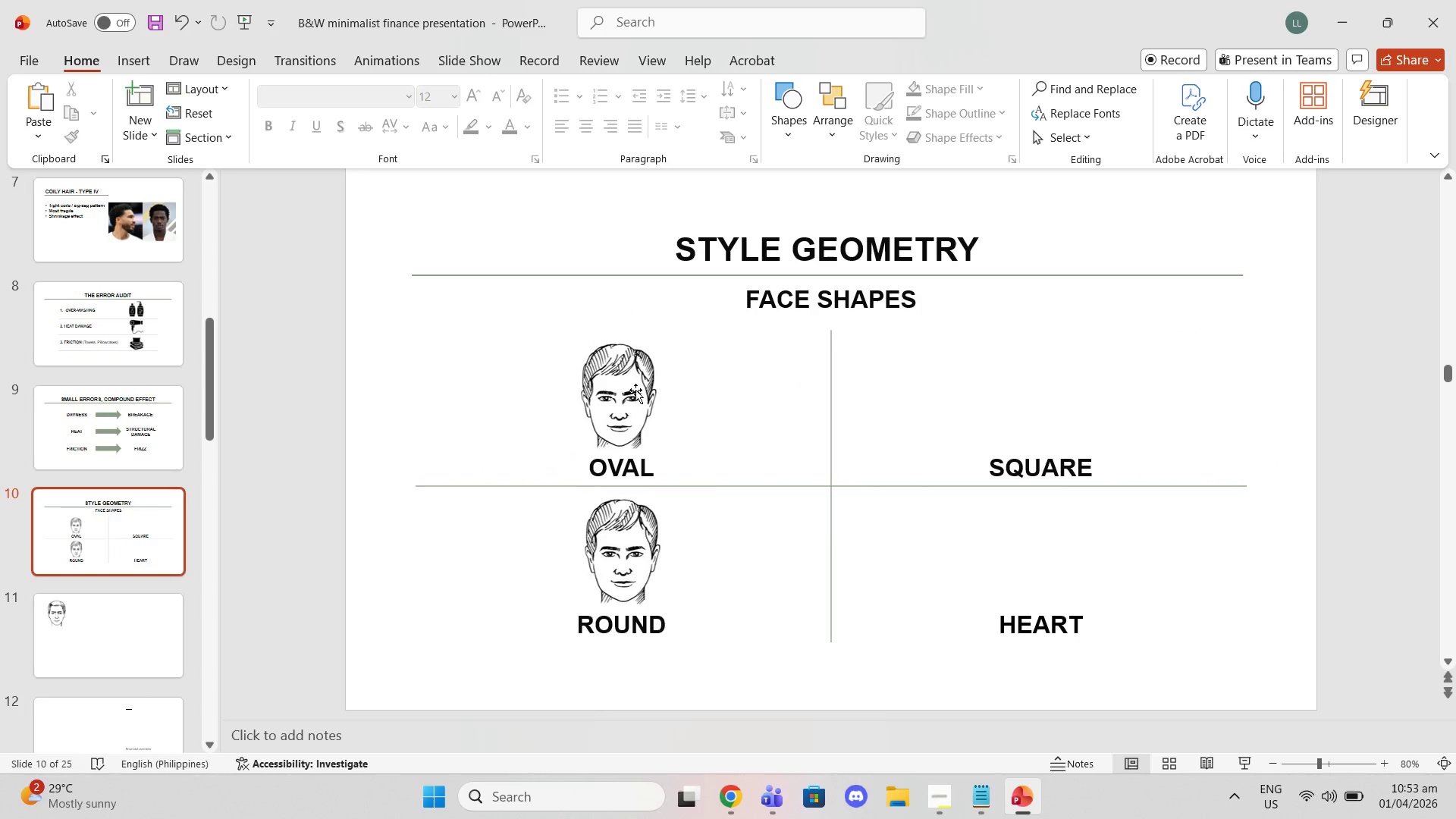 
left_click([633, 390])
 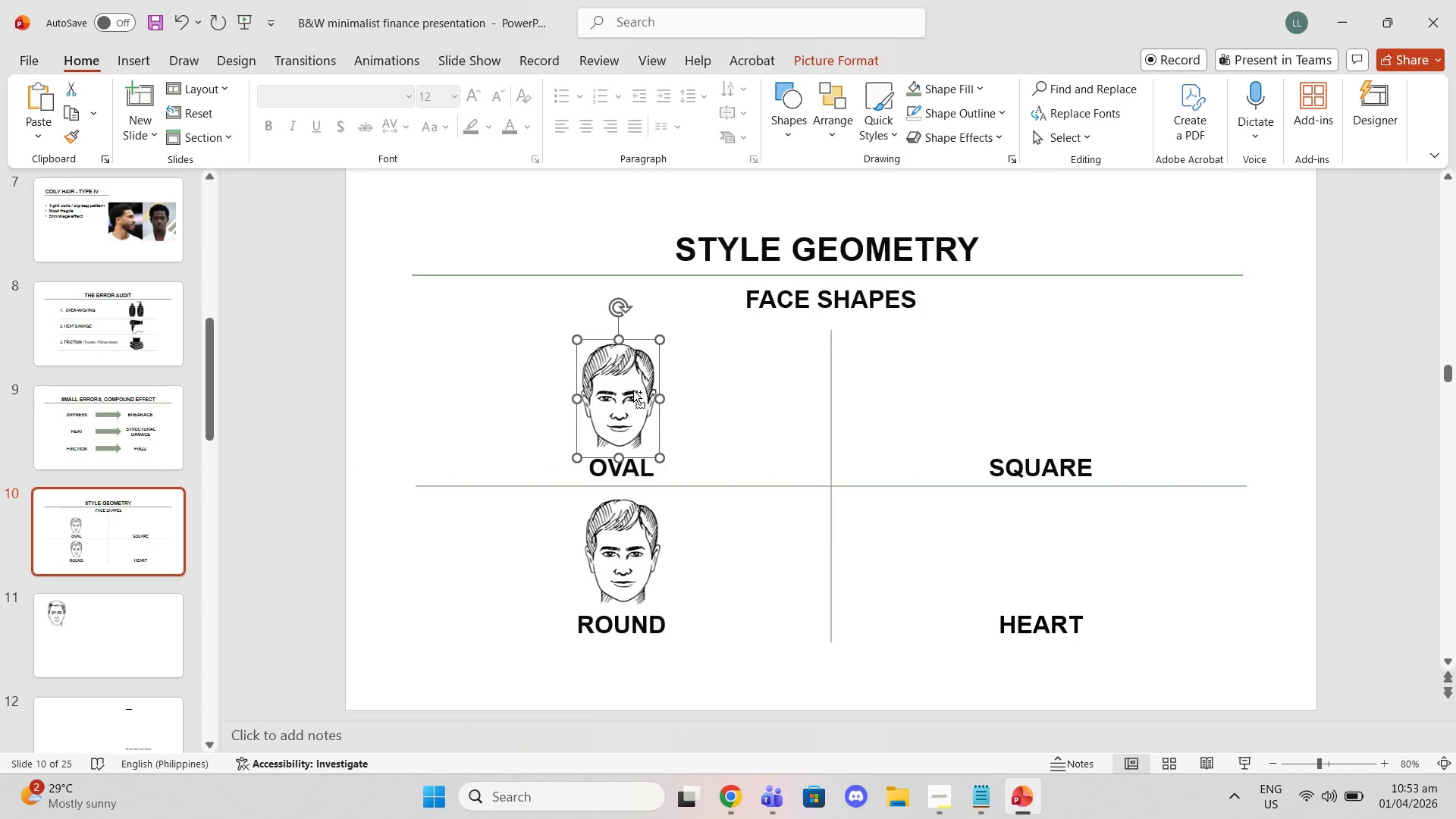 
key(Control+C)
 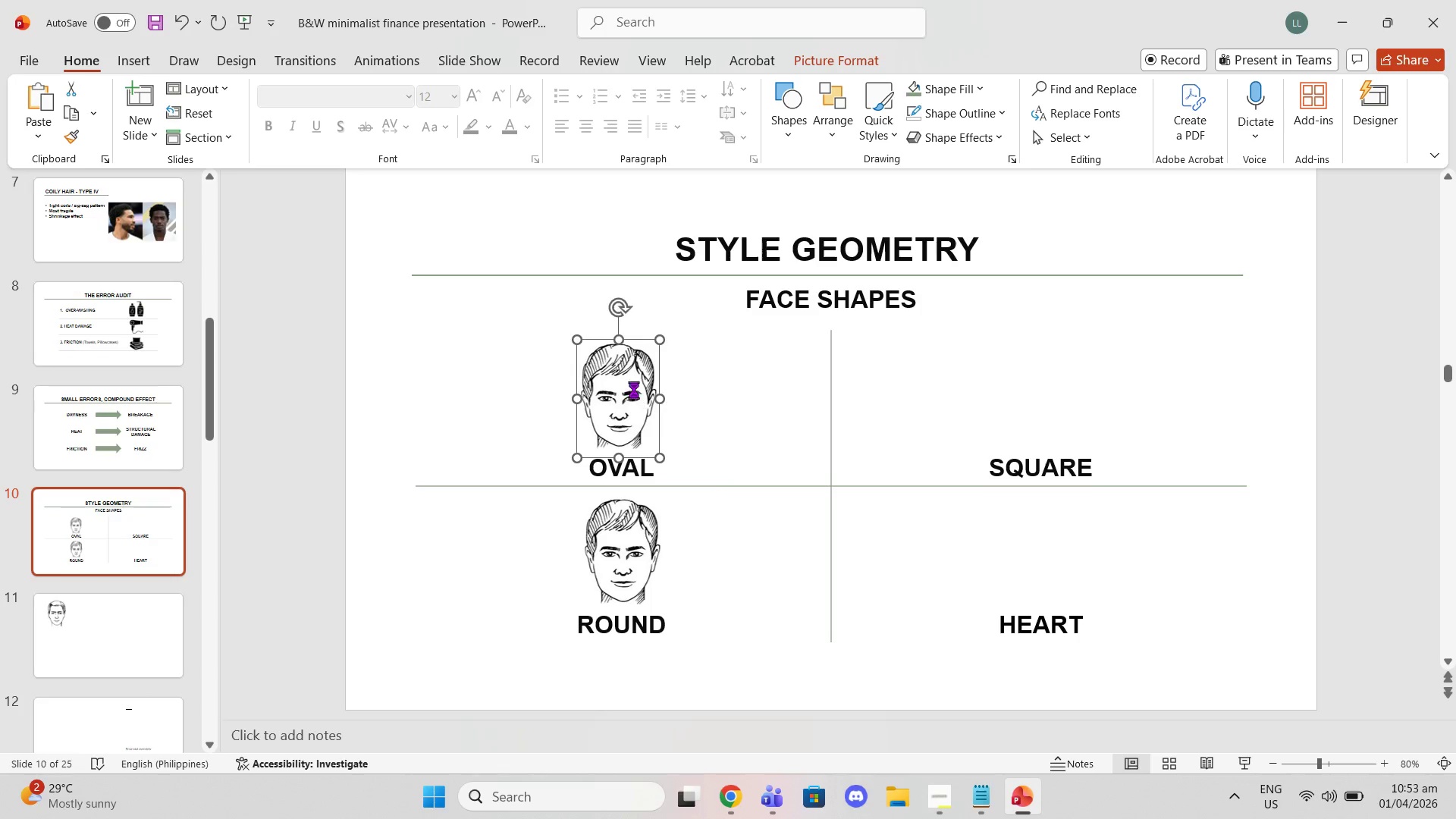 
key(Control+ControlLeft)
 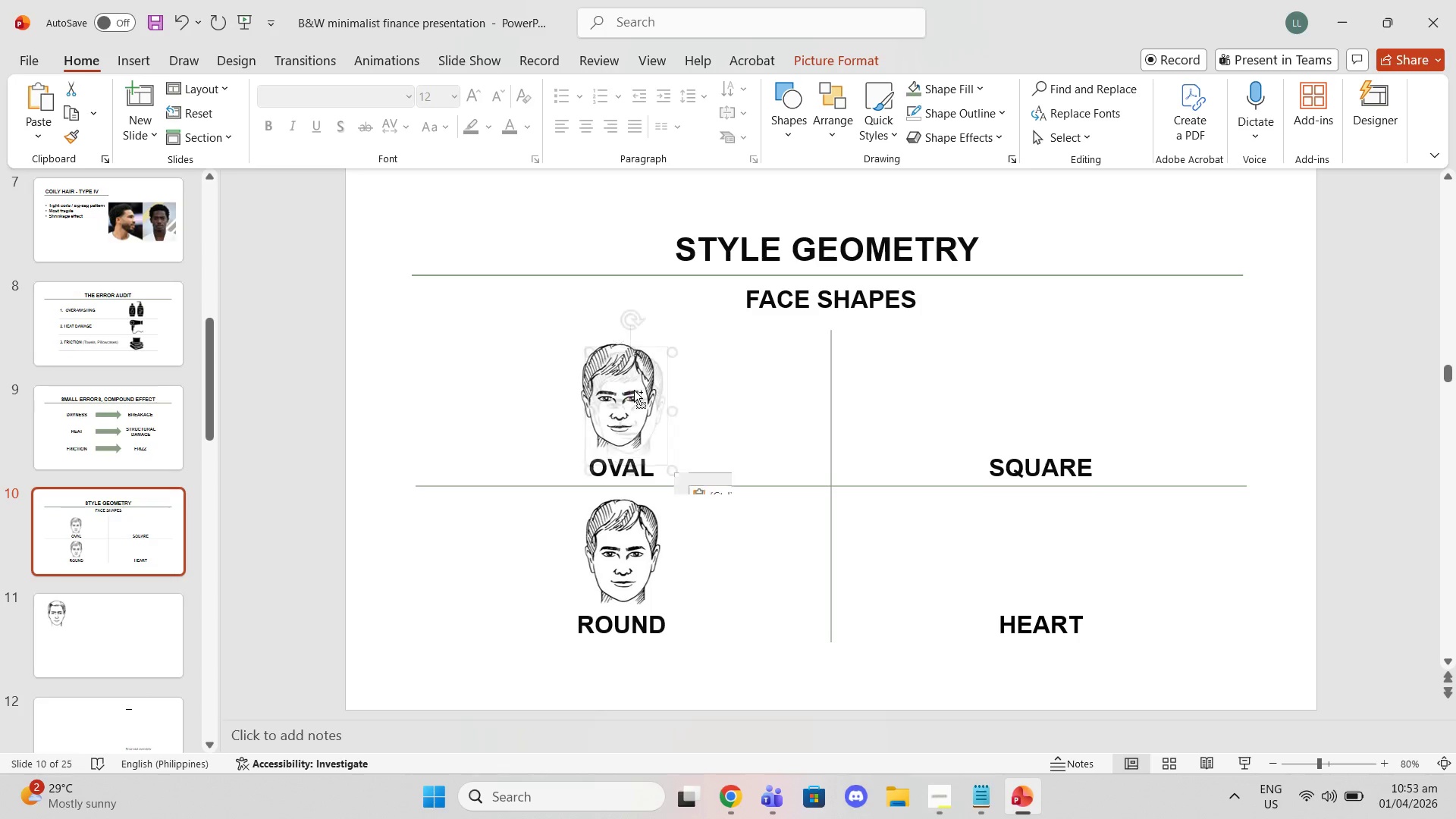 
key(Control+V)
 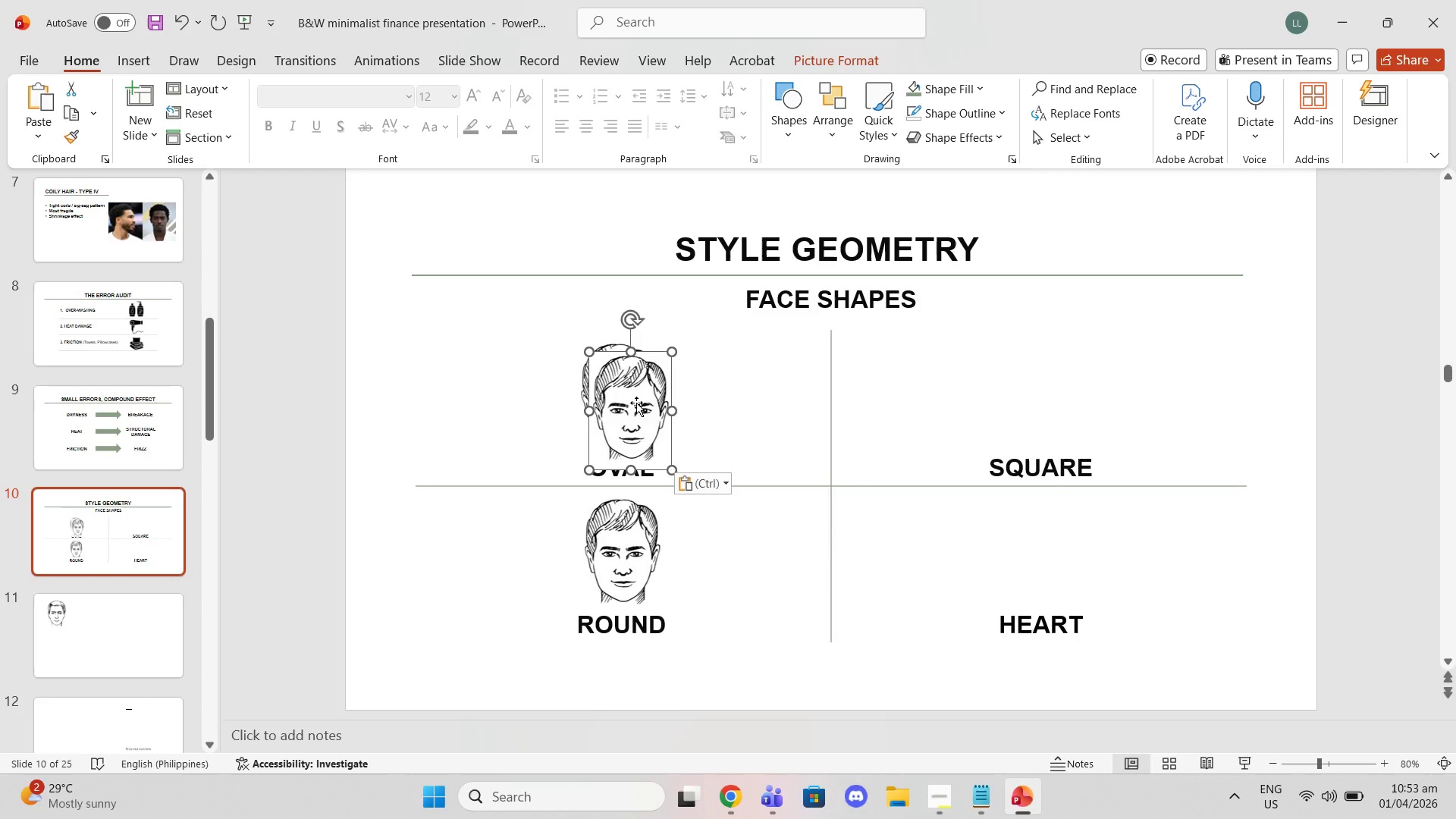 
left_click_drag(start_coordinate=[639, 412], to_coordinate=[1049, 399])
 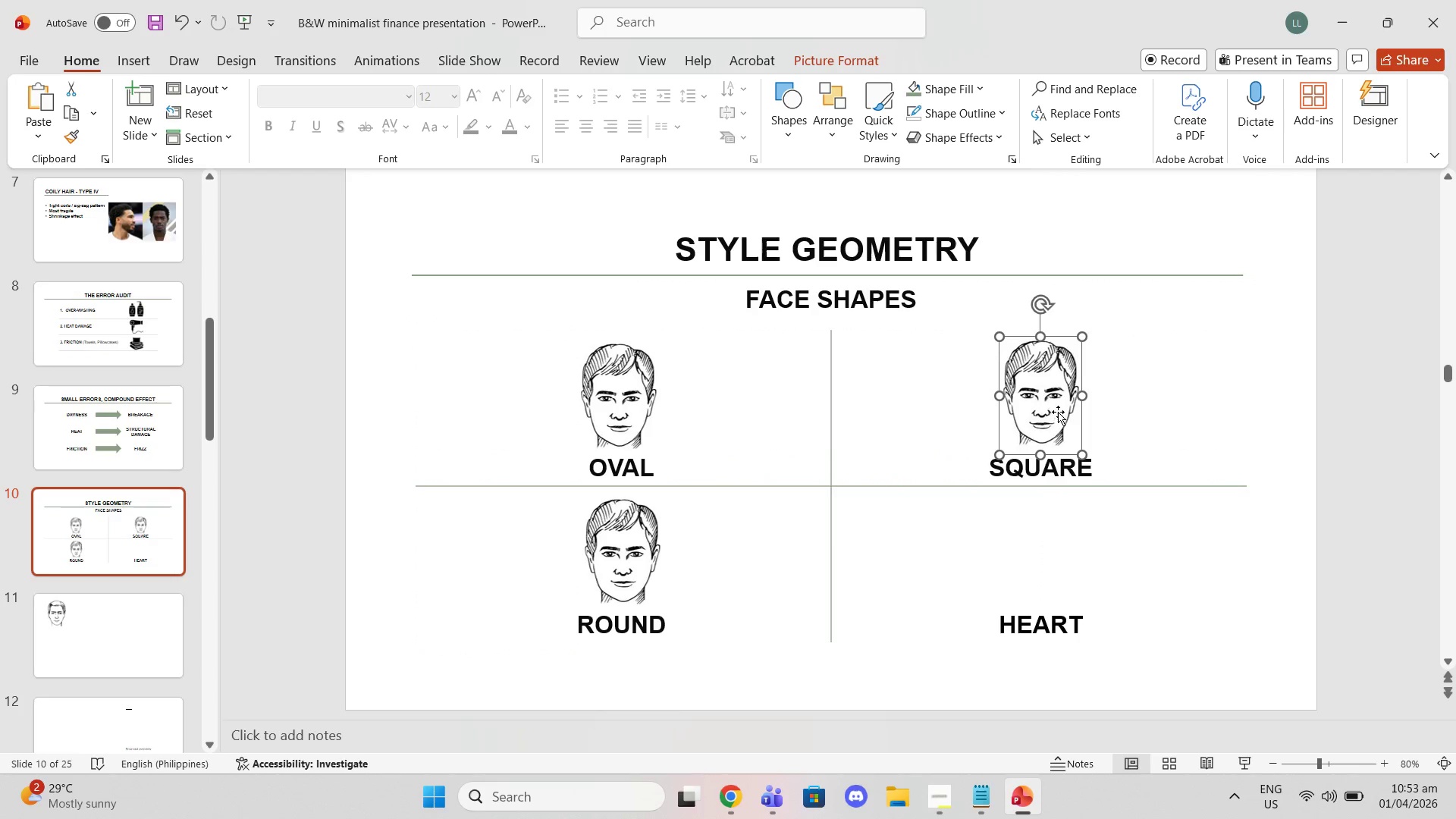 
key(Control+C)
 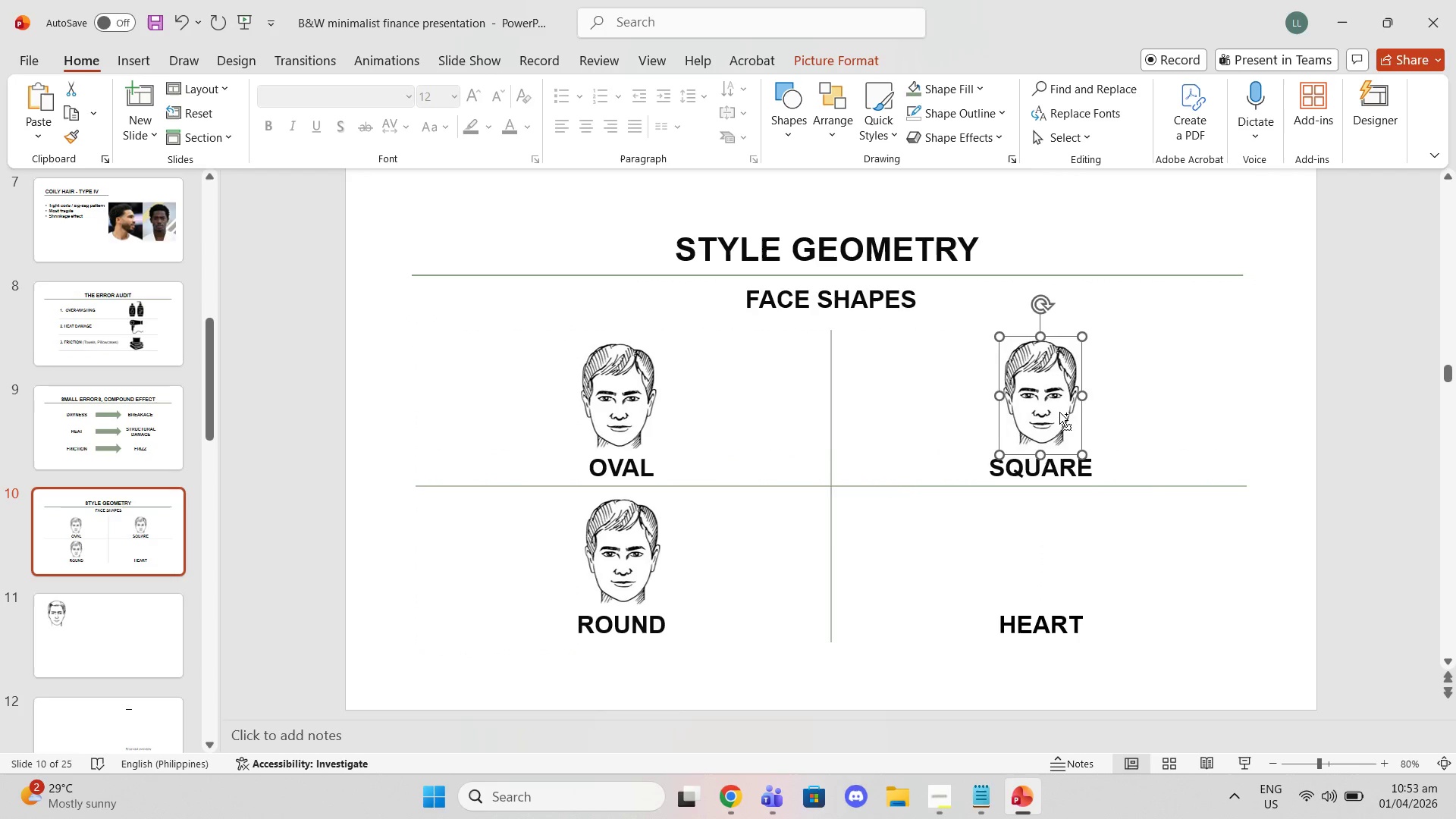 
key(Control+ControlLeft)
 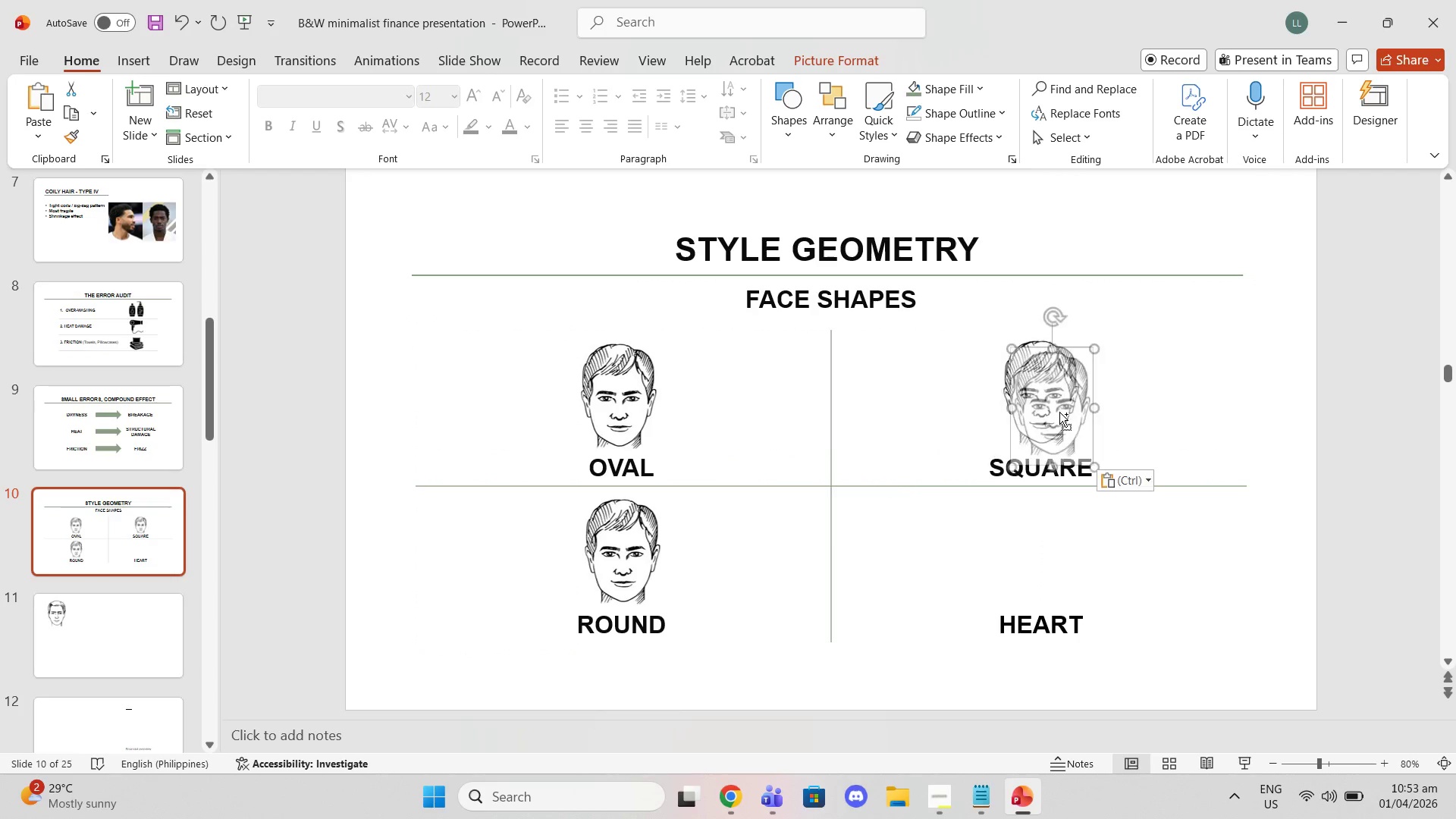 
key(Control+V)
 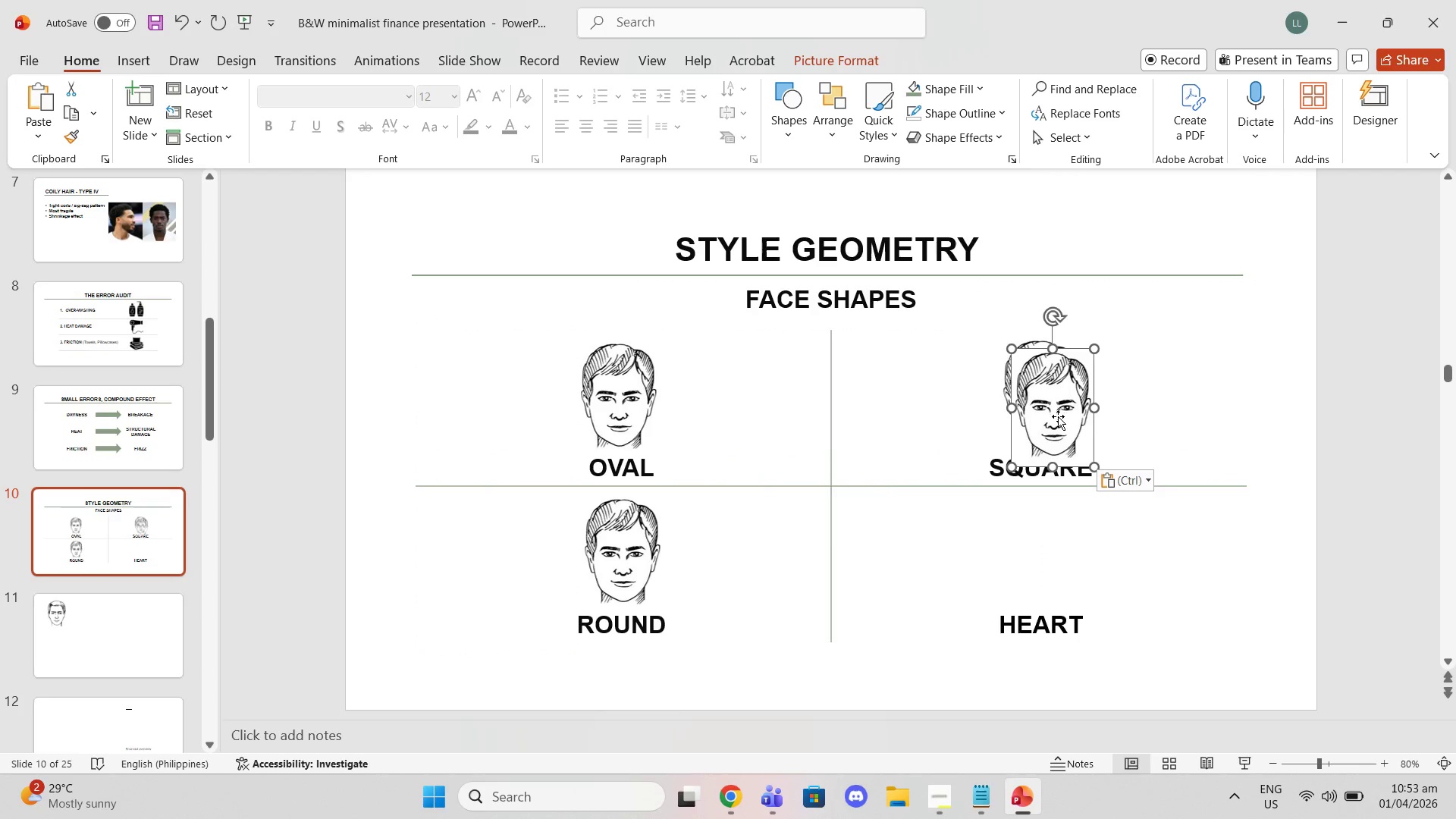 
left_click_drag(start_coordinate=[1058, 418], to_coordinate=[1043, 566])
 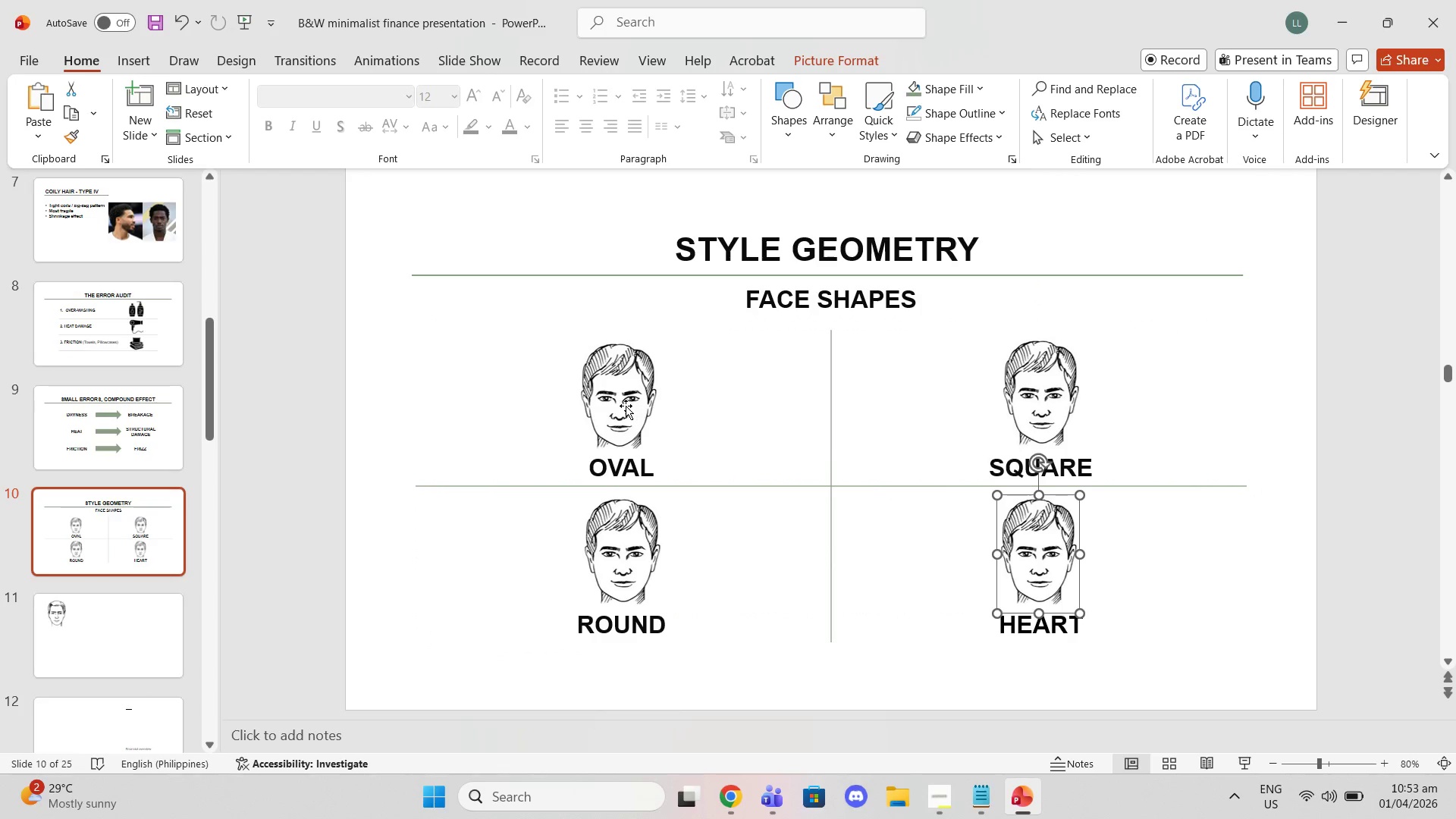 
left_click([626, 406])
 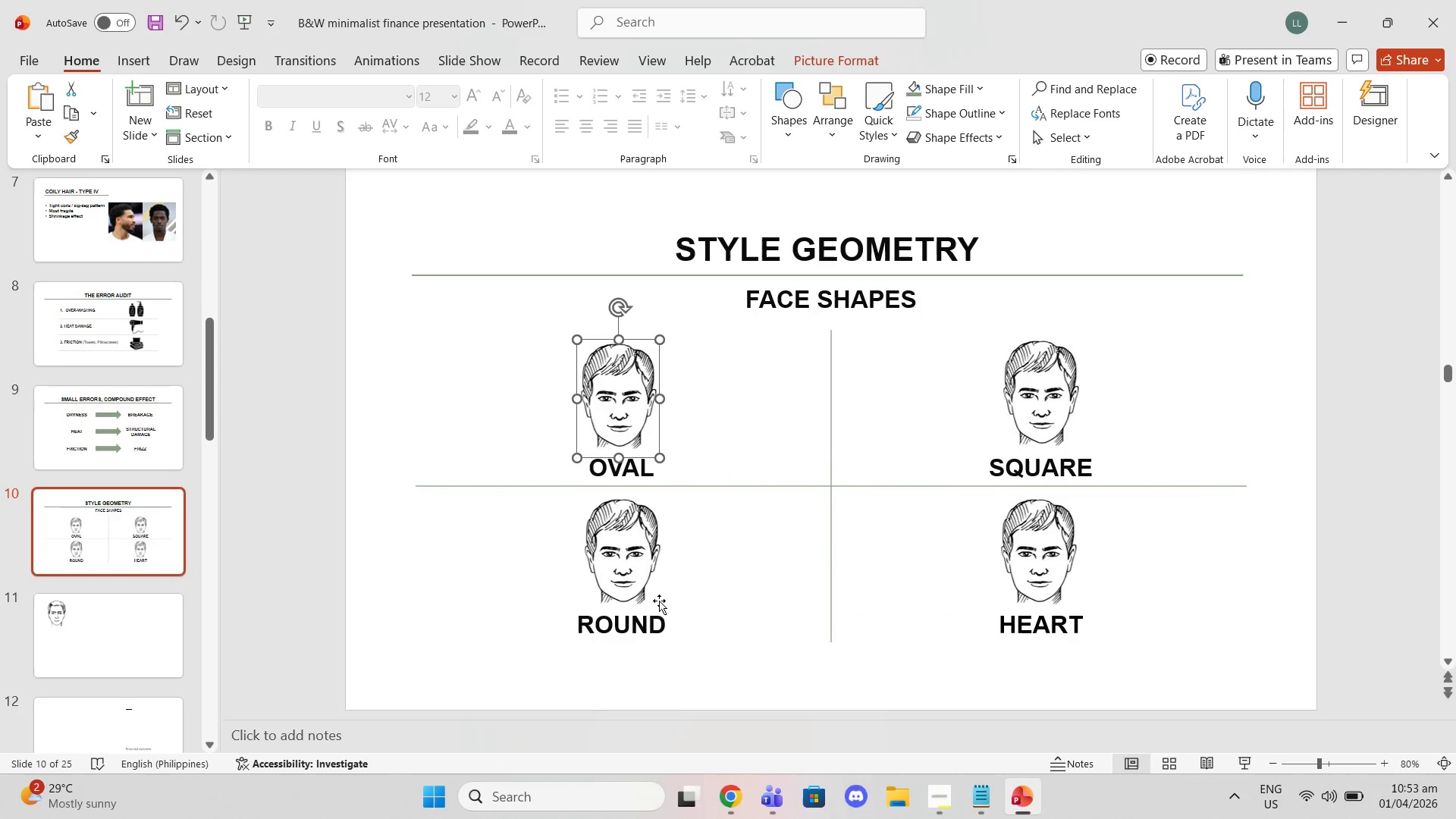 
left_click([623, 570])
 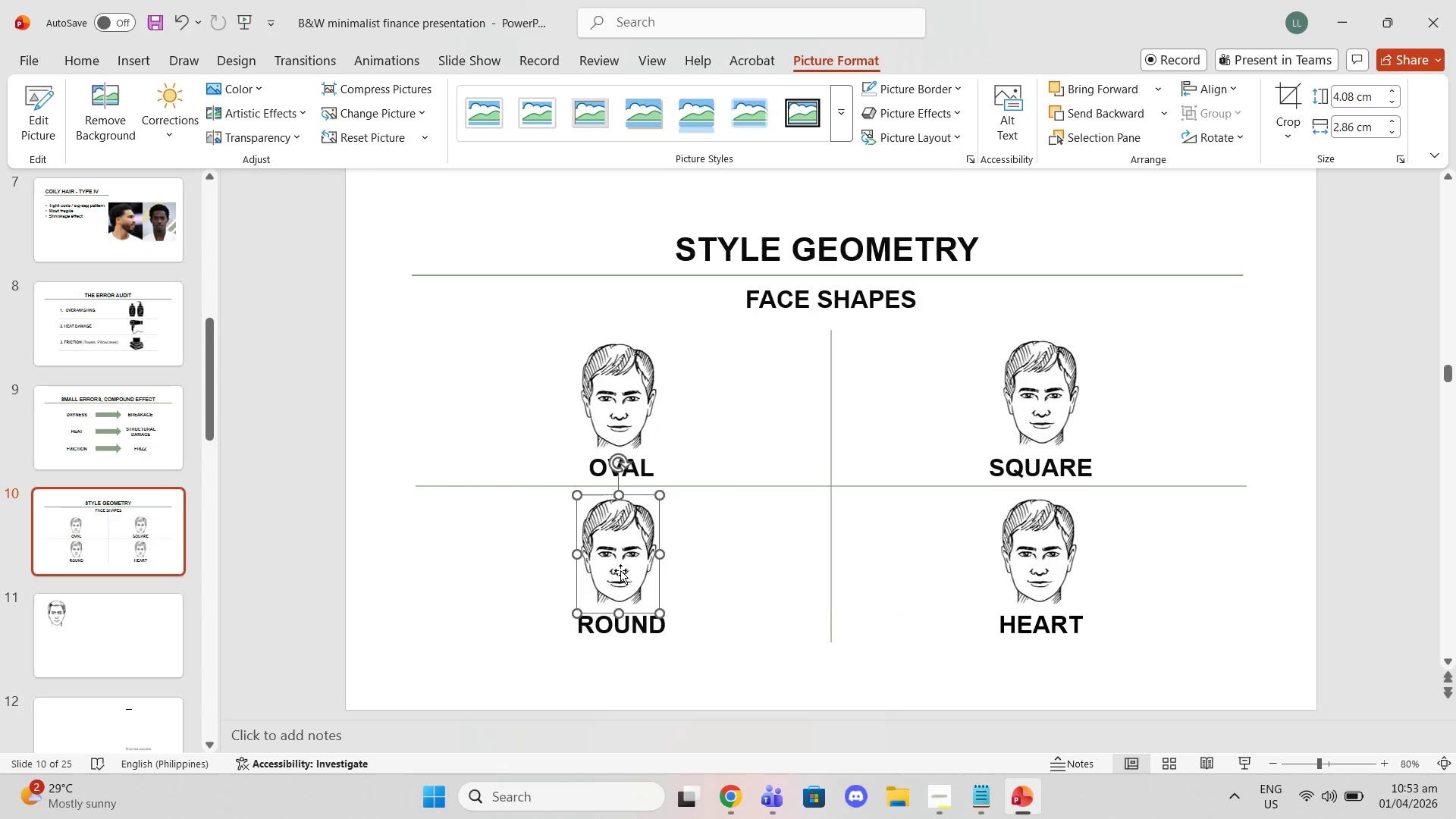 
left_click_drag(start_coordinate=[1025, 556], to_coordinate=[1028, 560])
 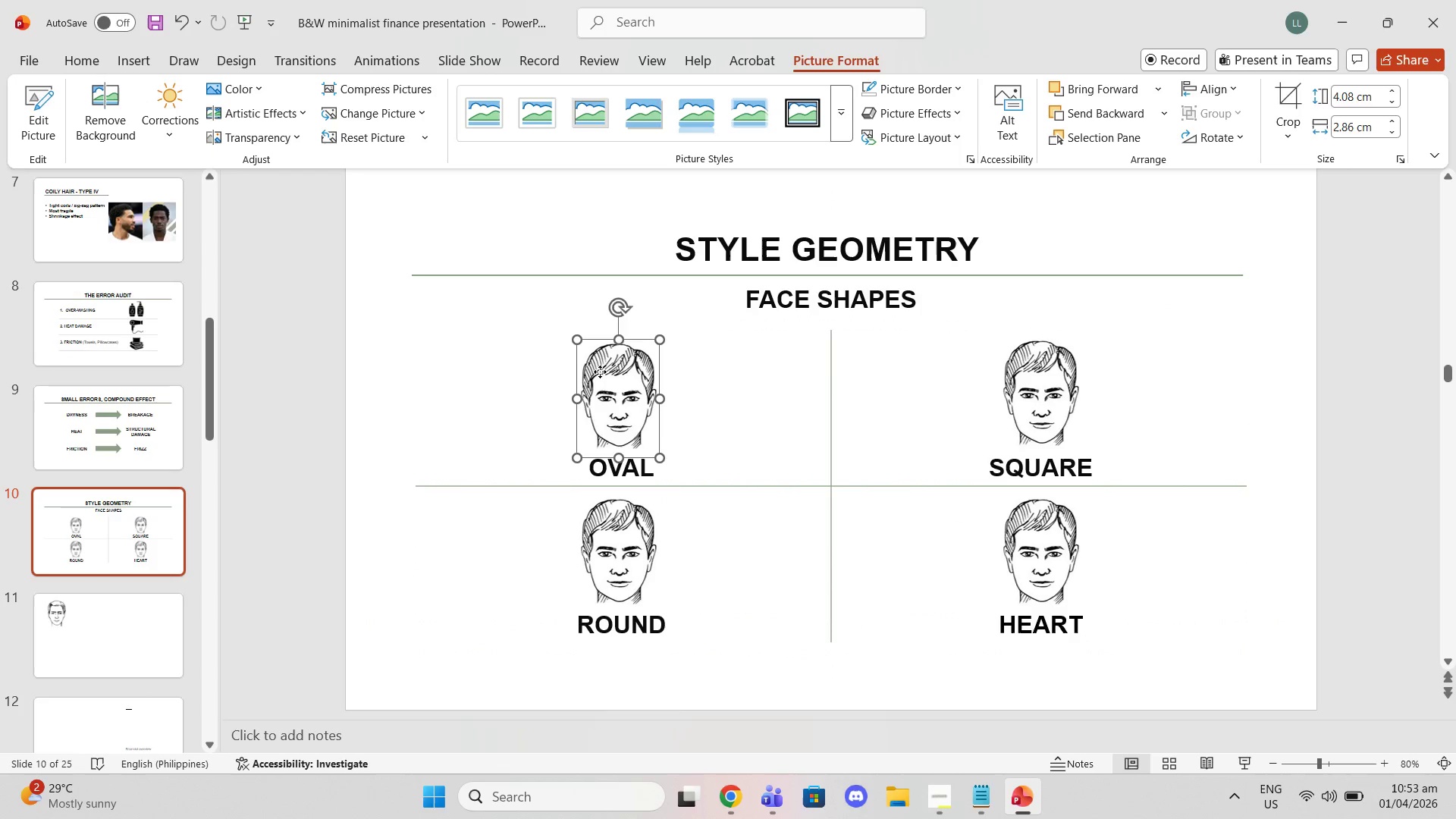 
double_click([600, 372])
 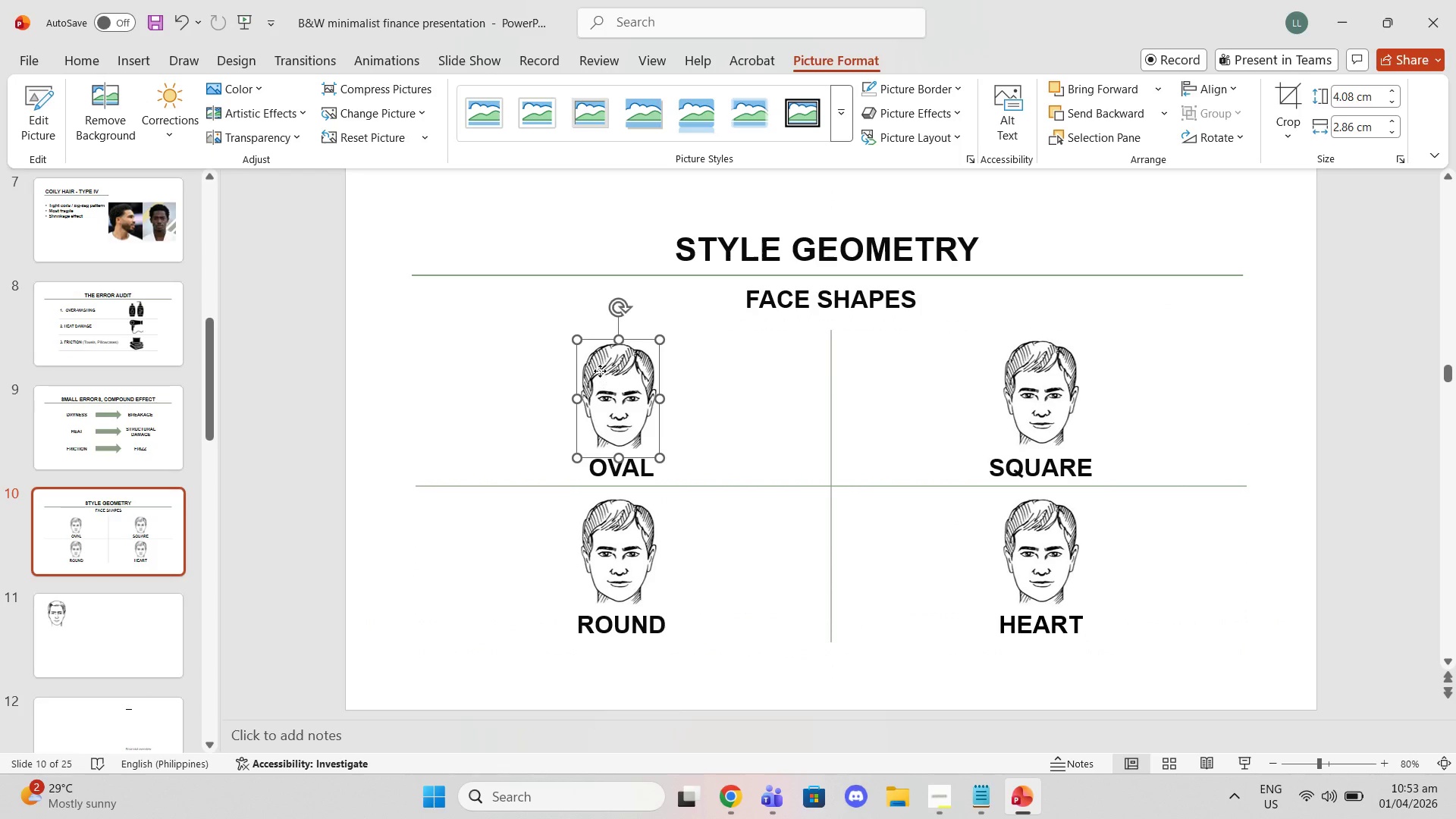 
right_click([600, 371])
 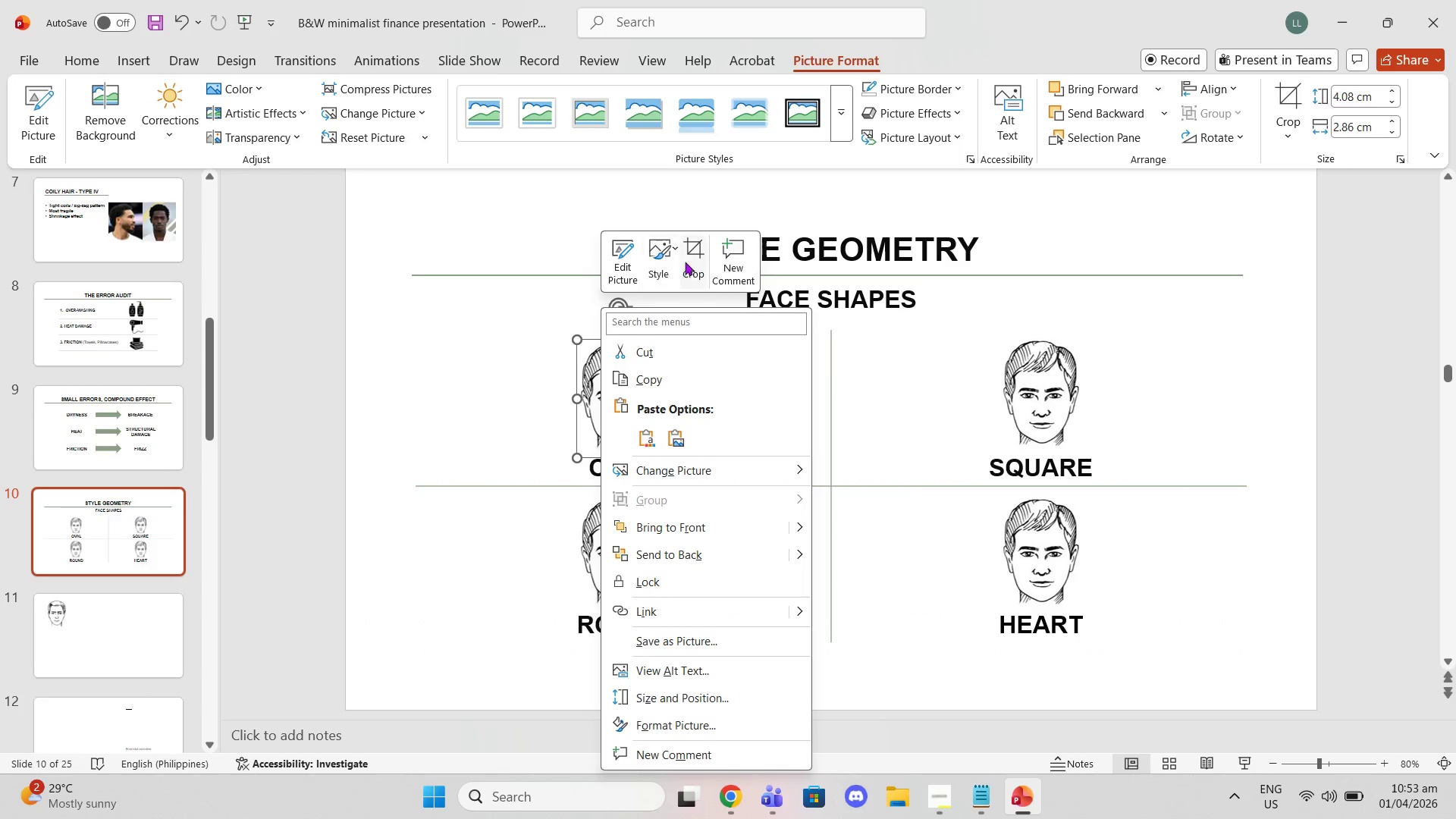 
left_click_drag(start_coordinate=[697, 262], to_coordinate=[698, 266])
 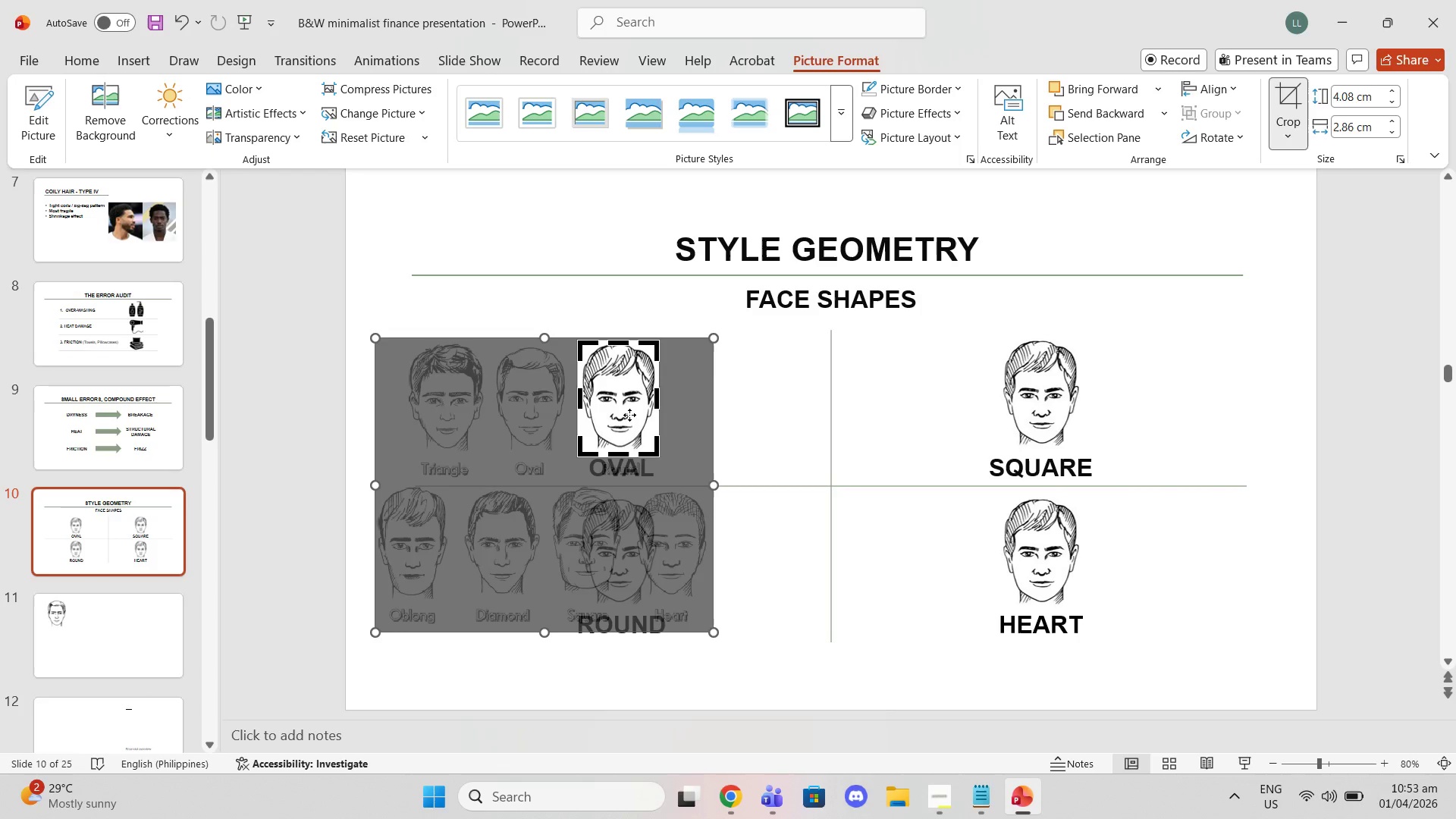 
left_click_drag(start_coordinate=[624, 413], to_coordinate=[711, 413])
 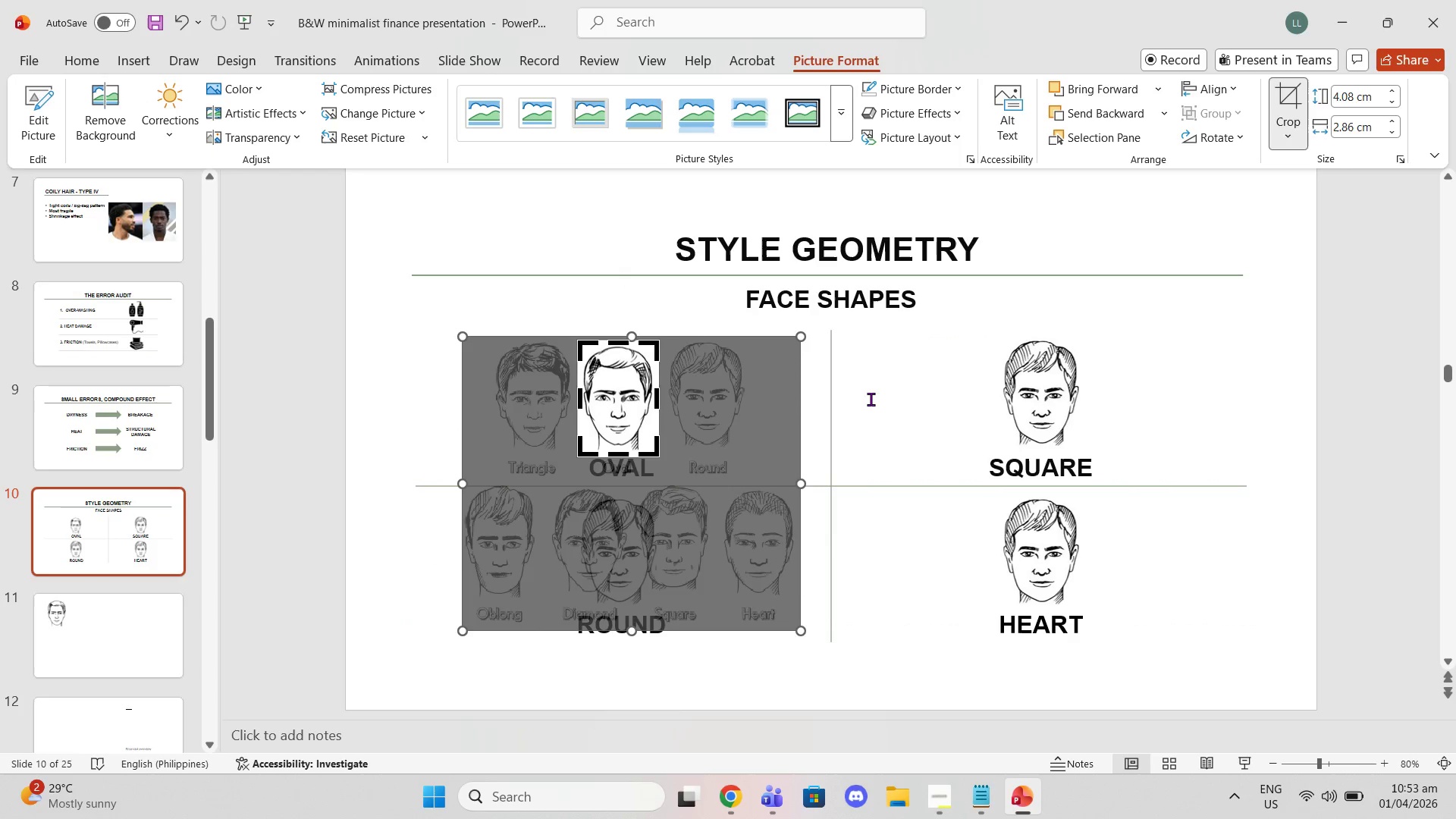 
left_click([873, 397])
 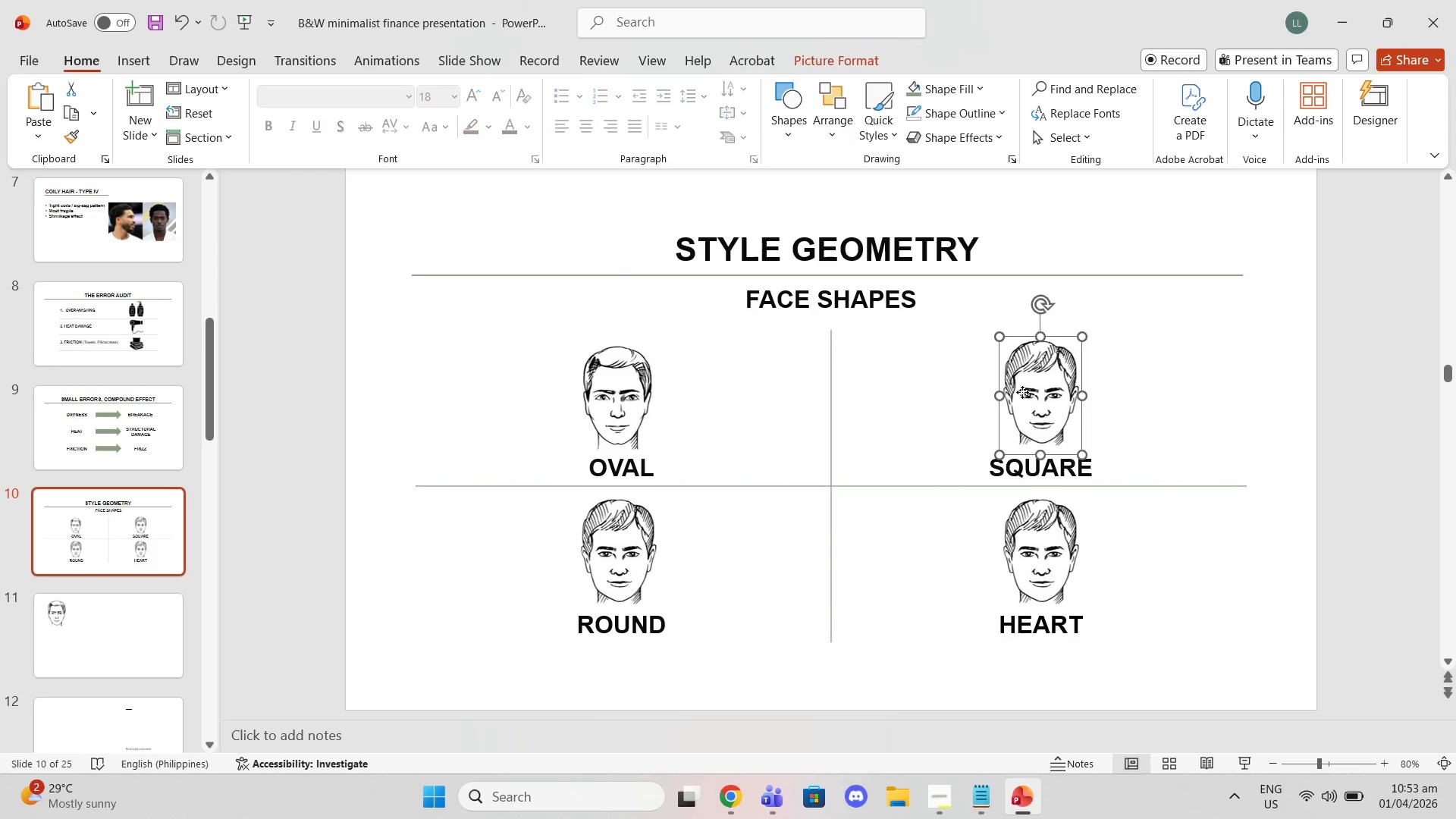 
double_click([1022, 392])
 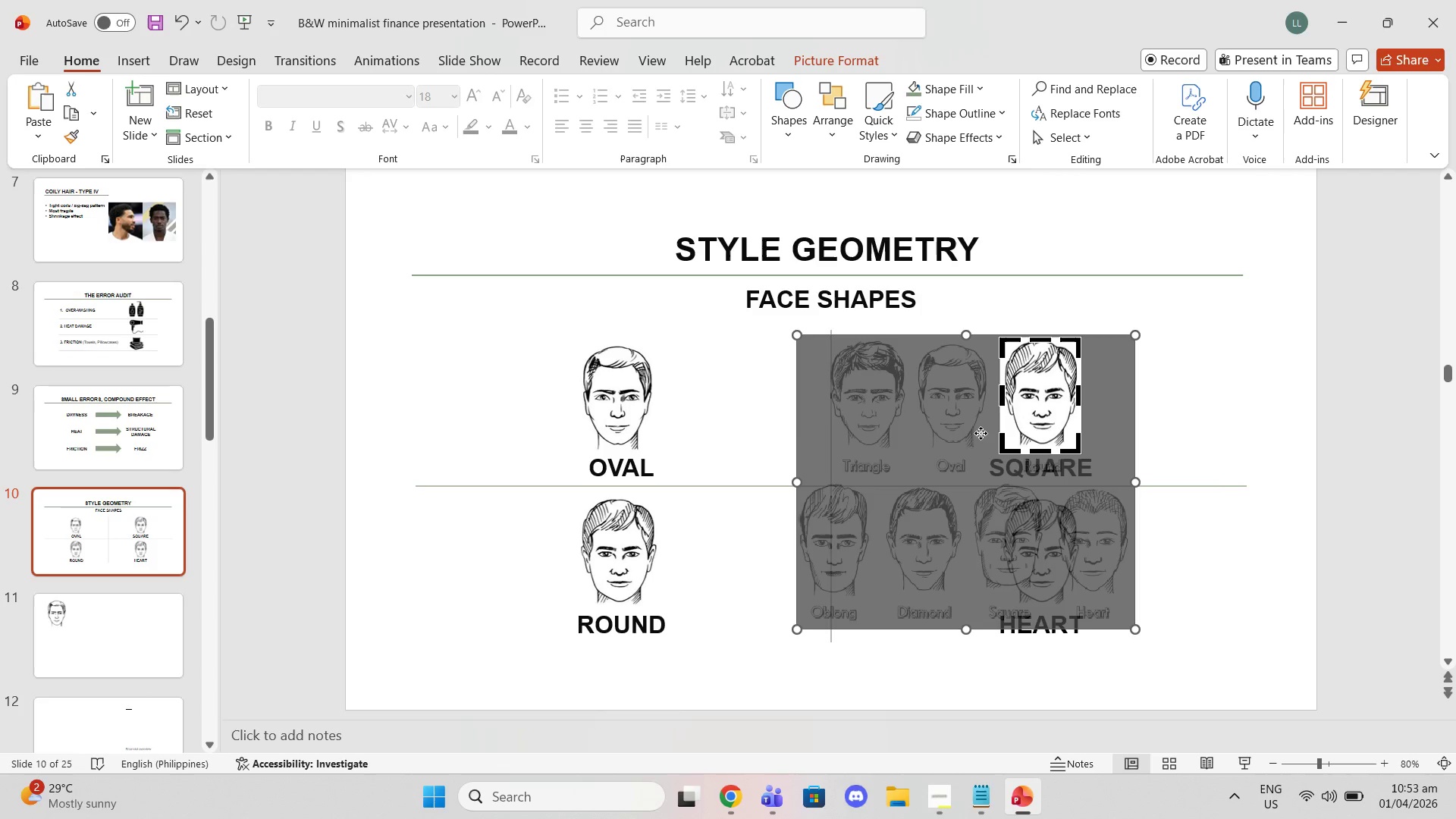 
left_click_drag(start_coordinate=[1041, 415], to_coordinate=[1073, 272])
 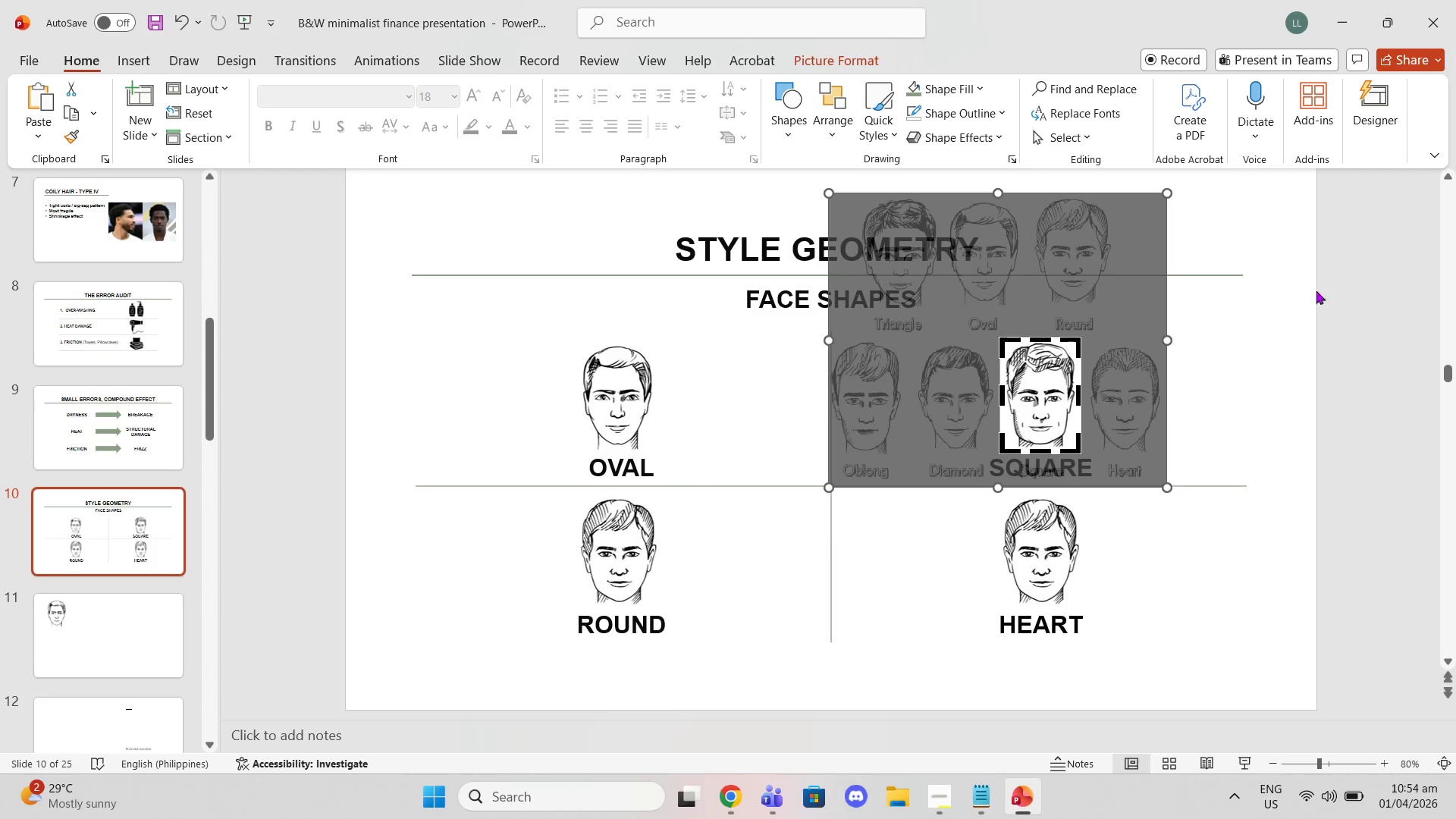 
left_click([1335, 286])
 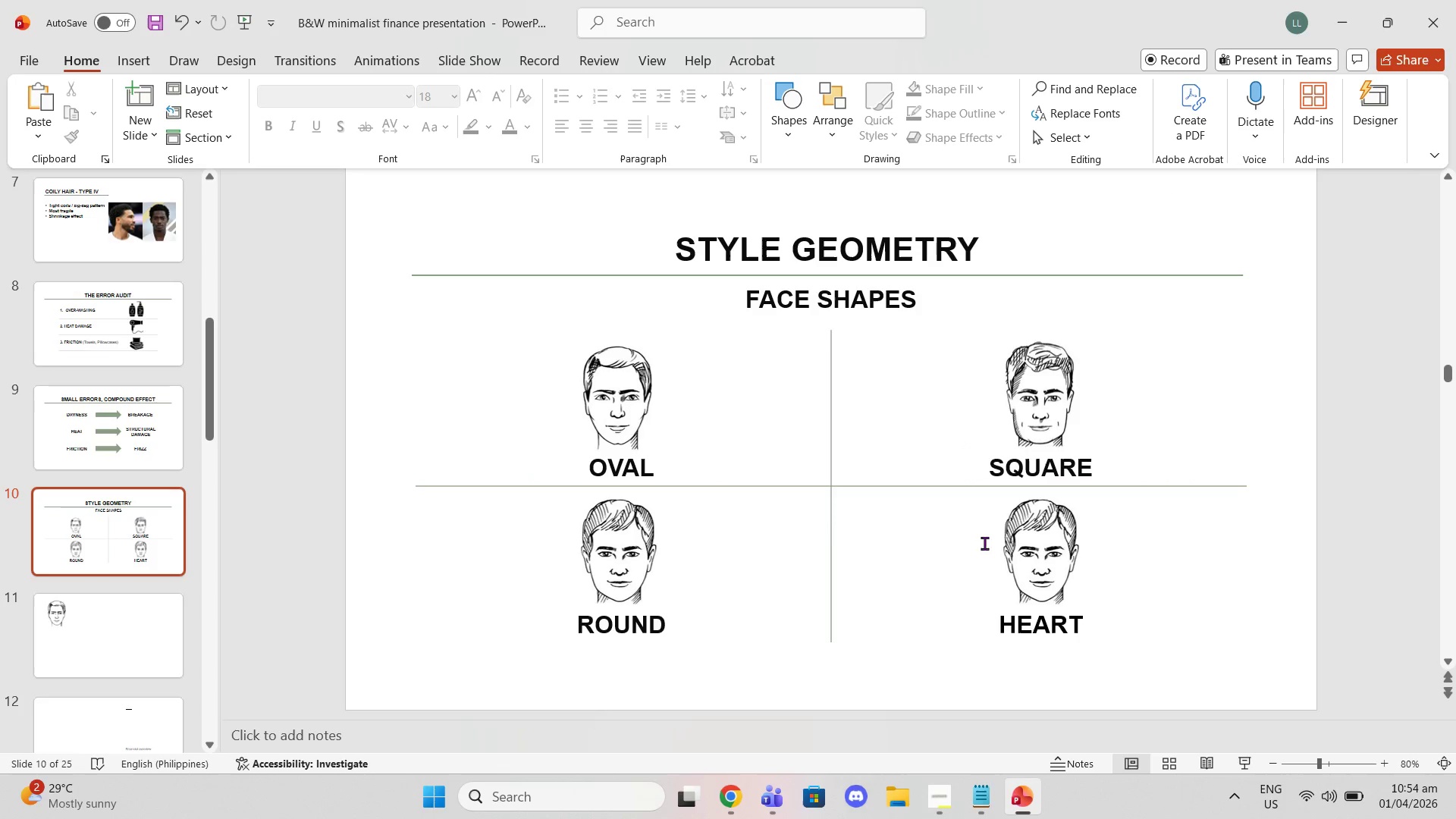 
right_click([1049, 531])
 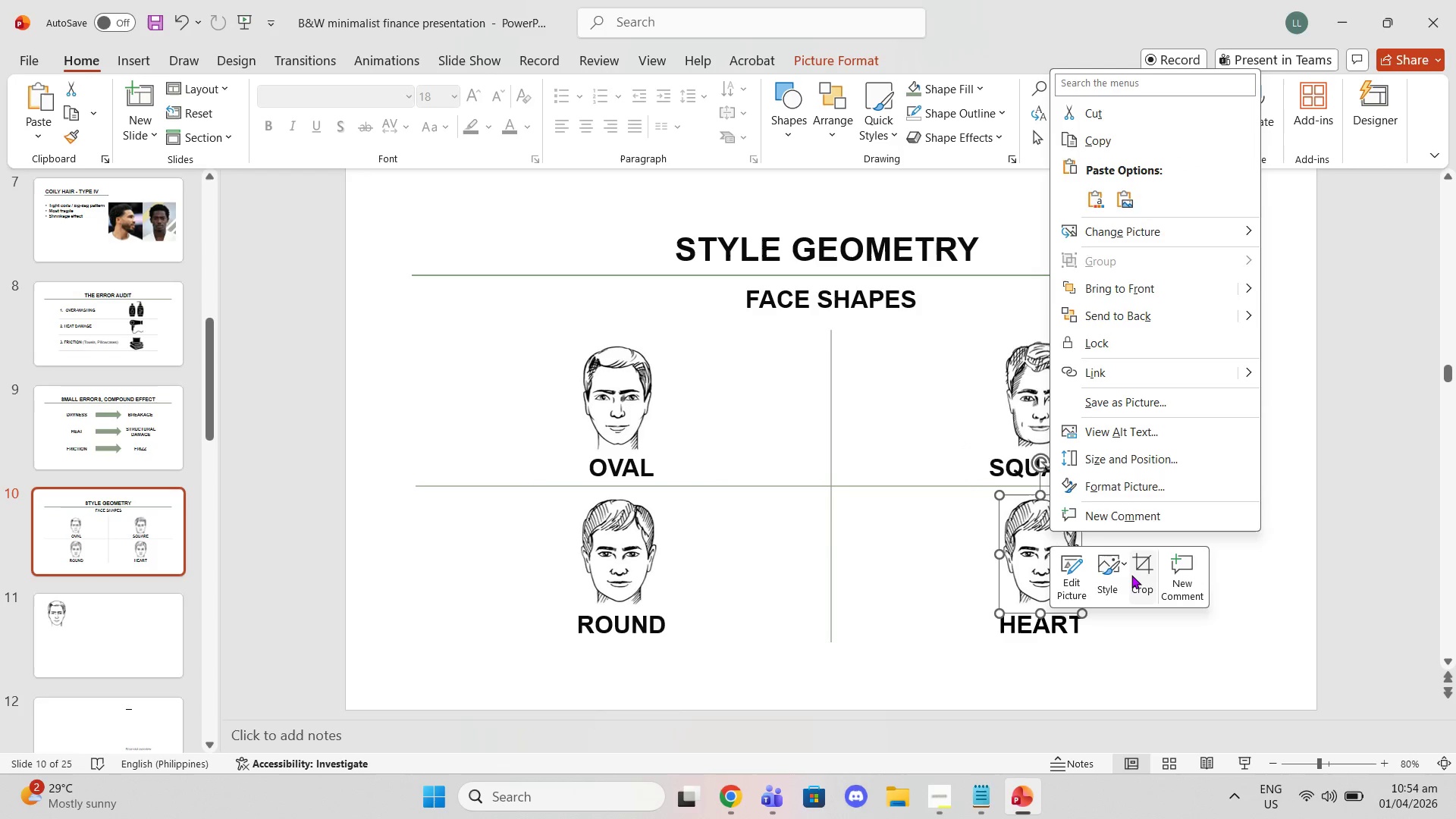 
left_click([1134, 572])
 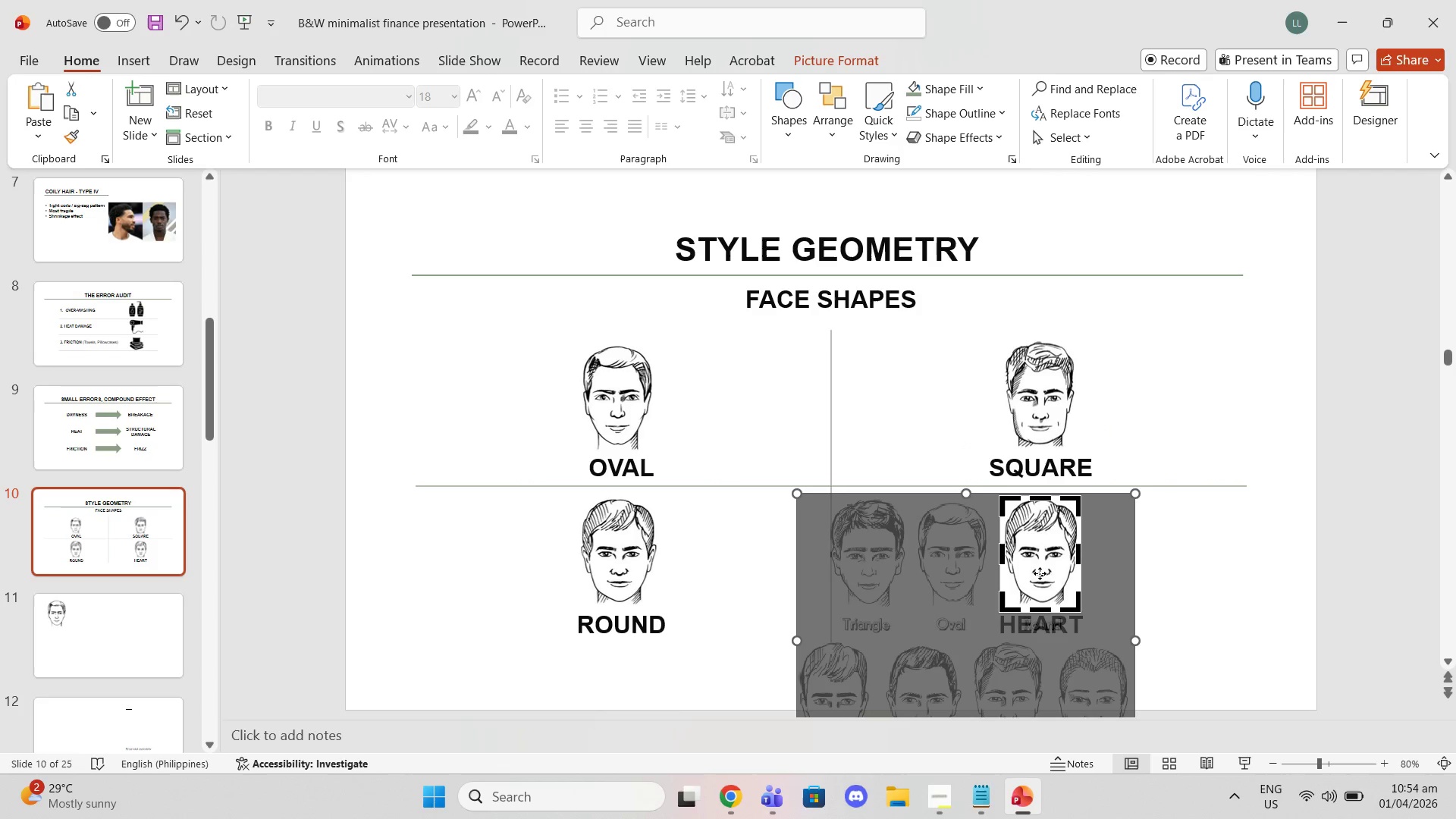 
scroll: coordinate [1061, 494], scroll_direction: down, amount: 3.0
 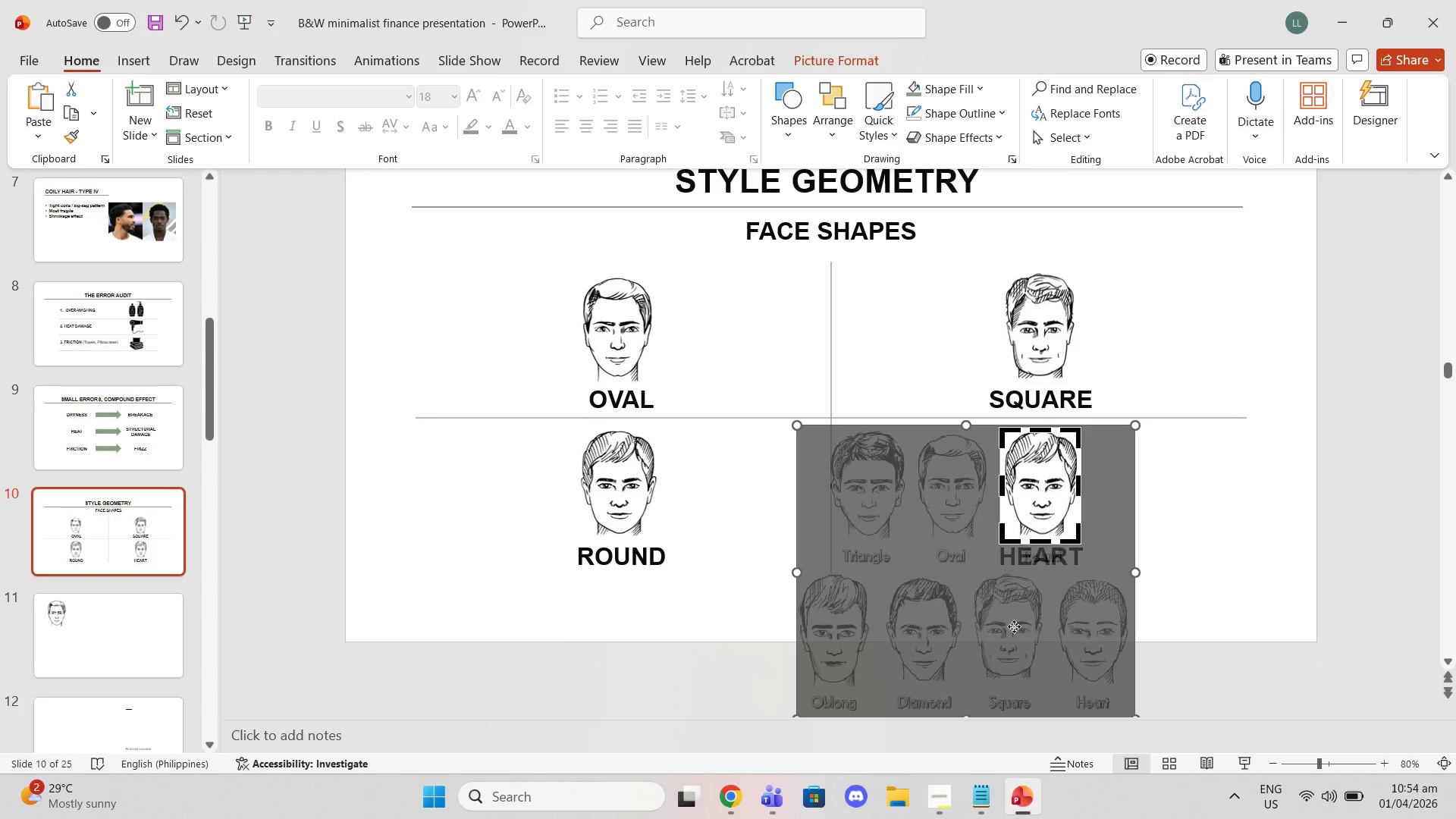 
left_click_drag(start_coordinate=[1035, 502], to_coordinate=[984, 353])
 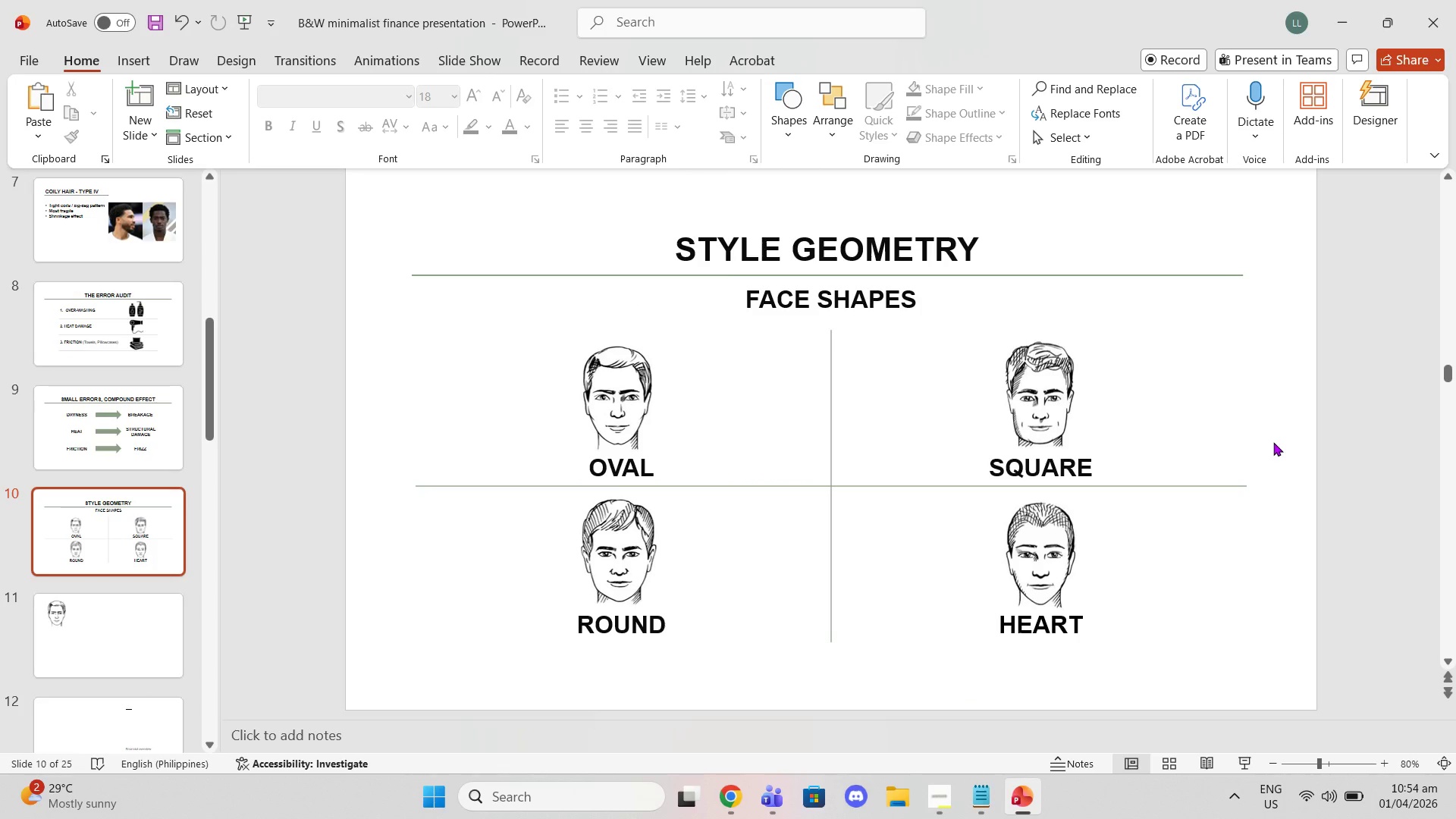 
wait(23.86)
 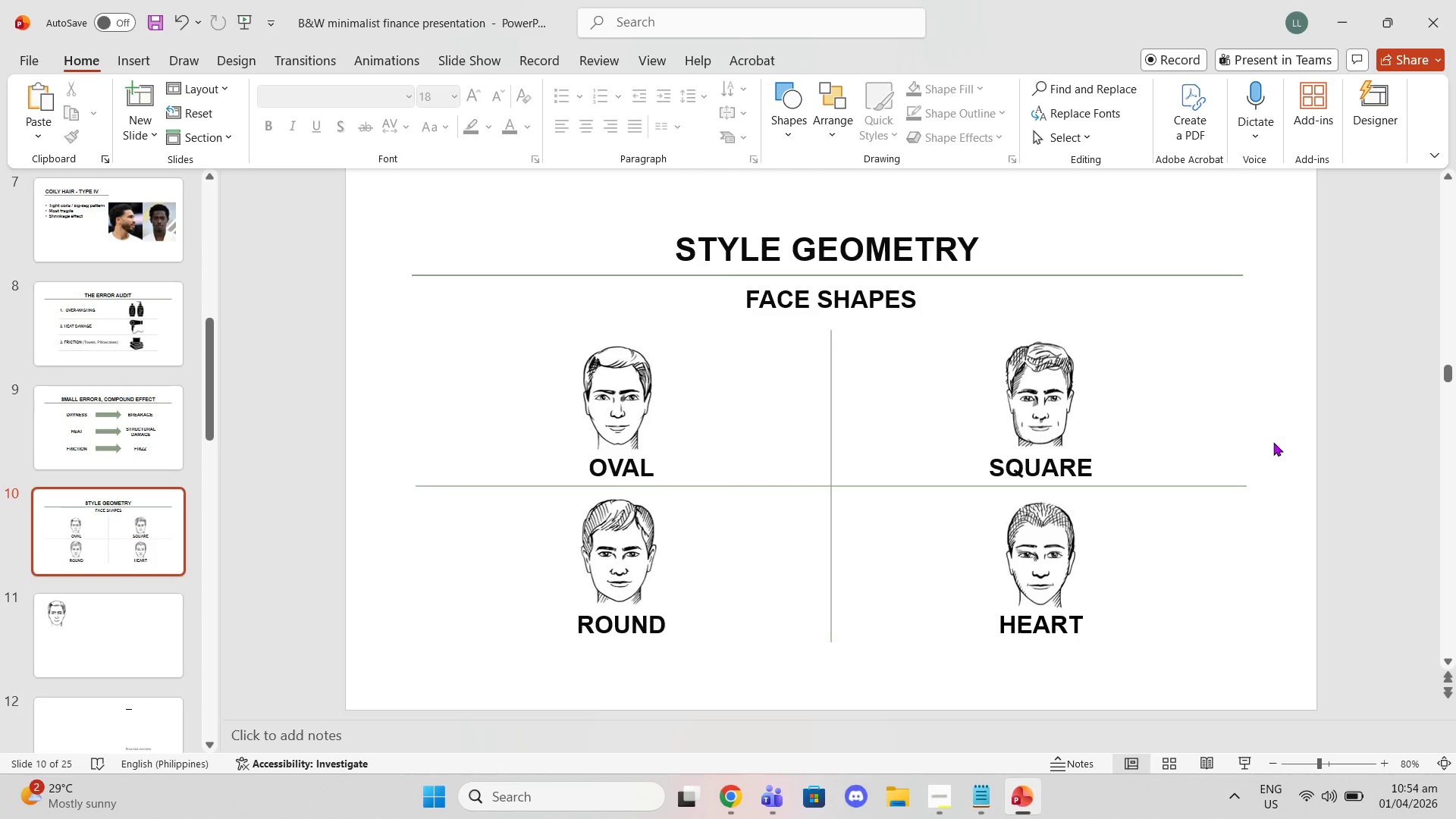 
left_click([61, 355])
 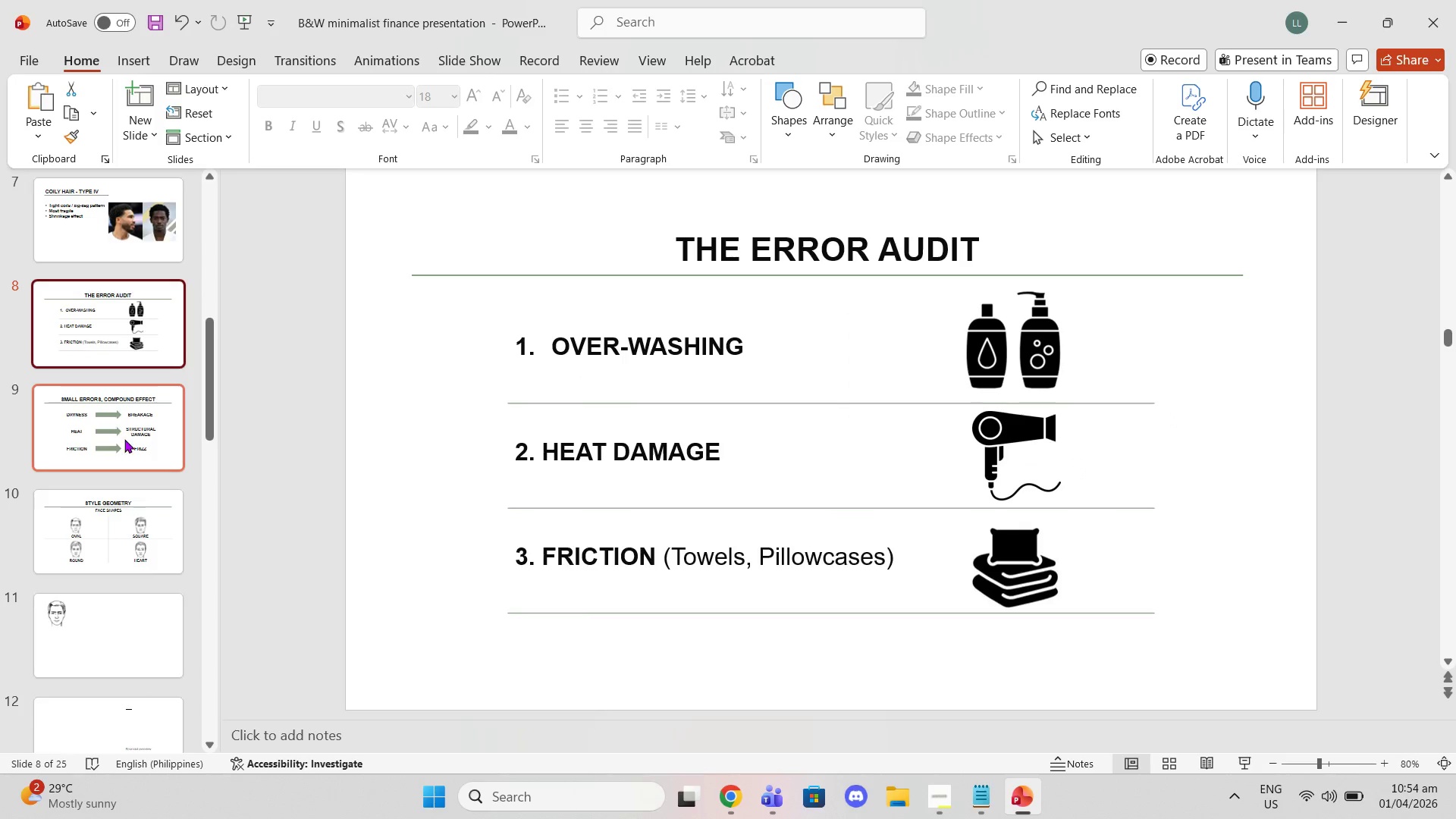 
left_click([127, 444])
 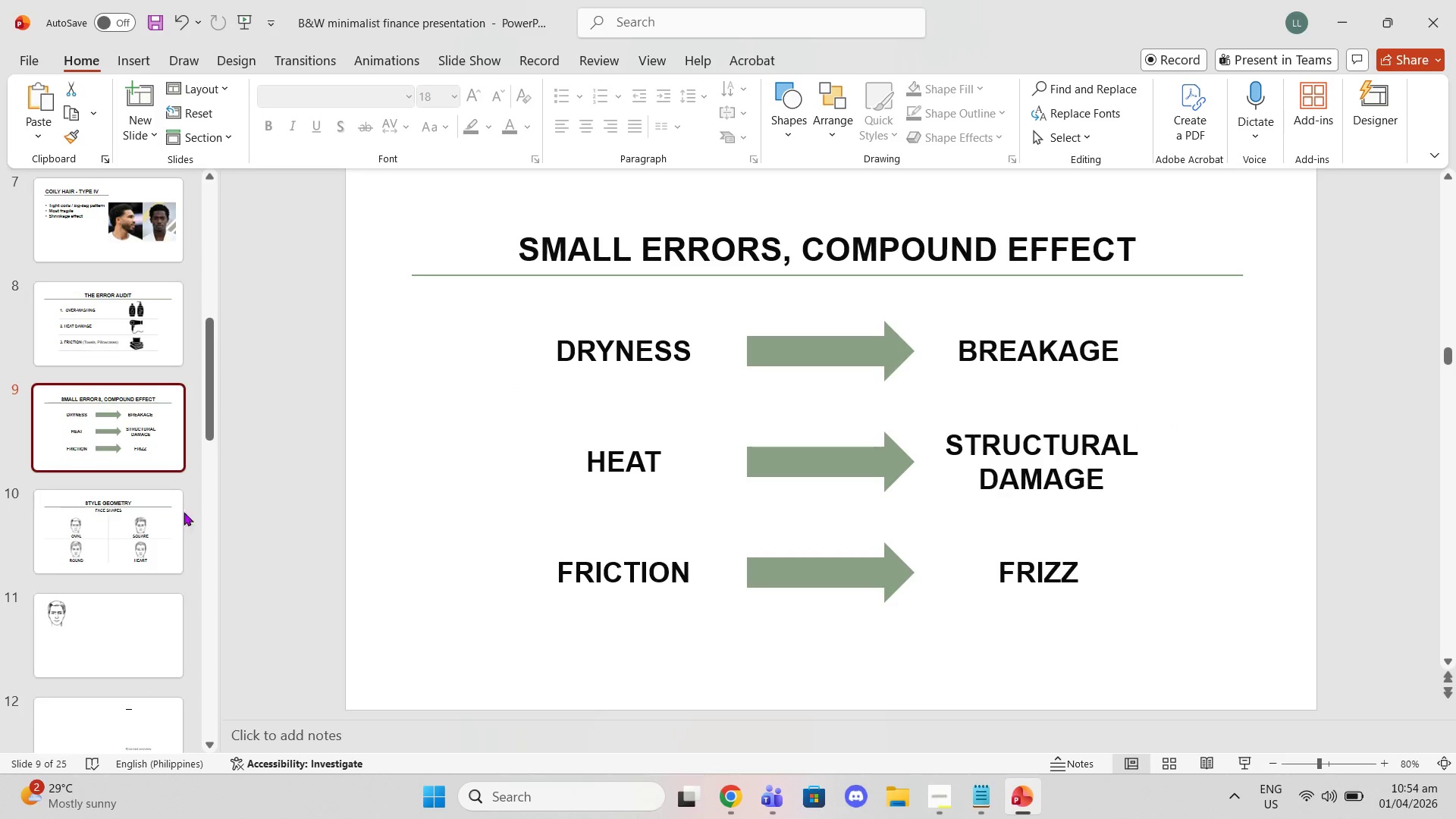 
left_click([155, 535])
 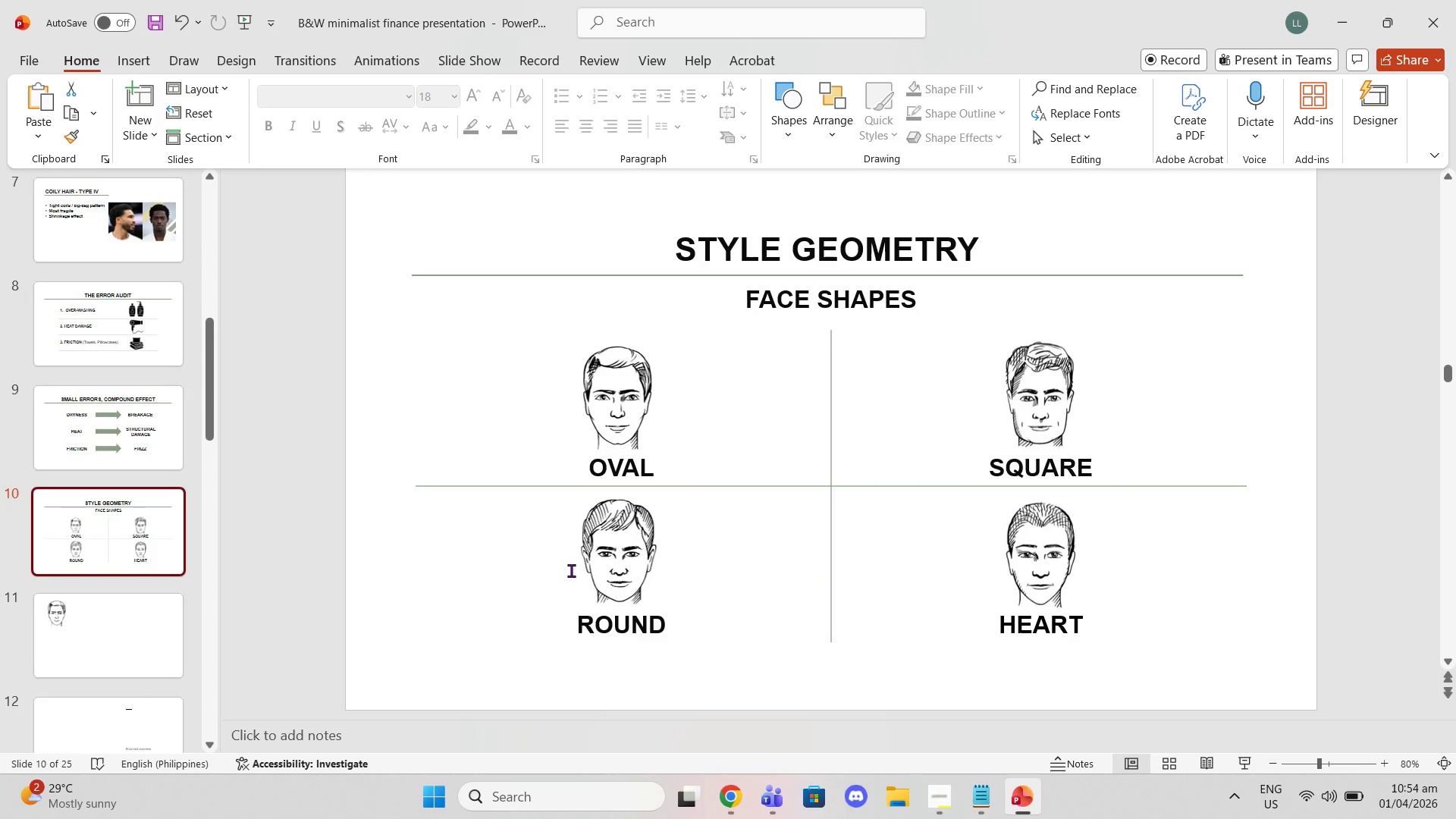 
wait(9.27)
 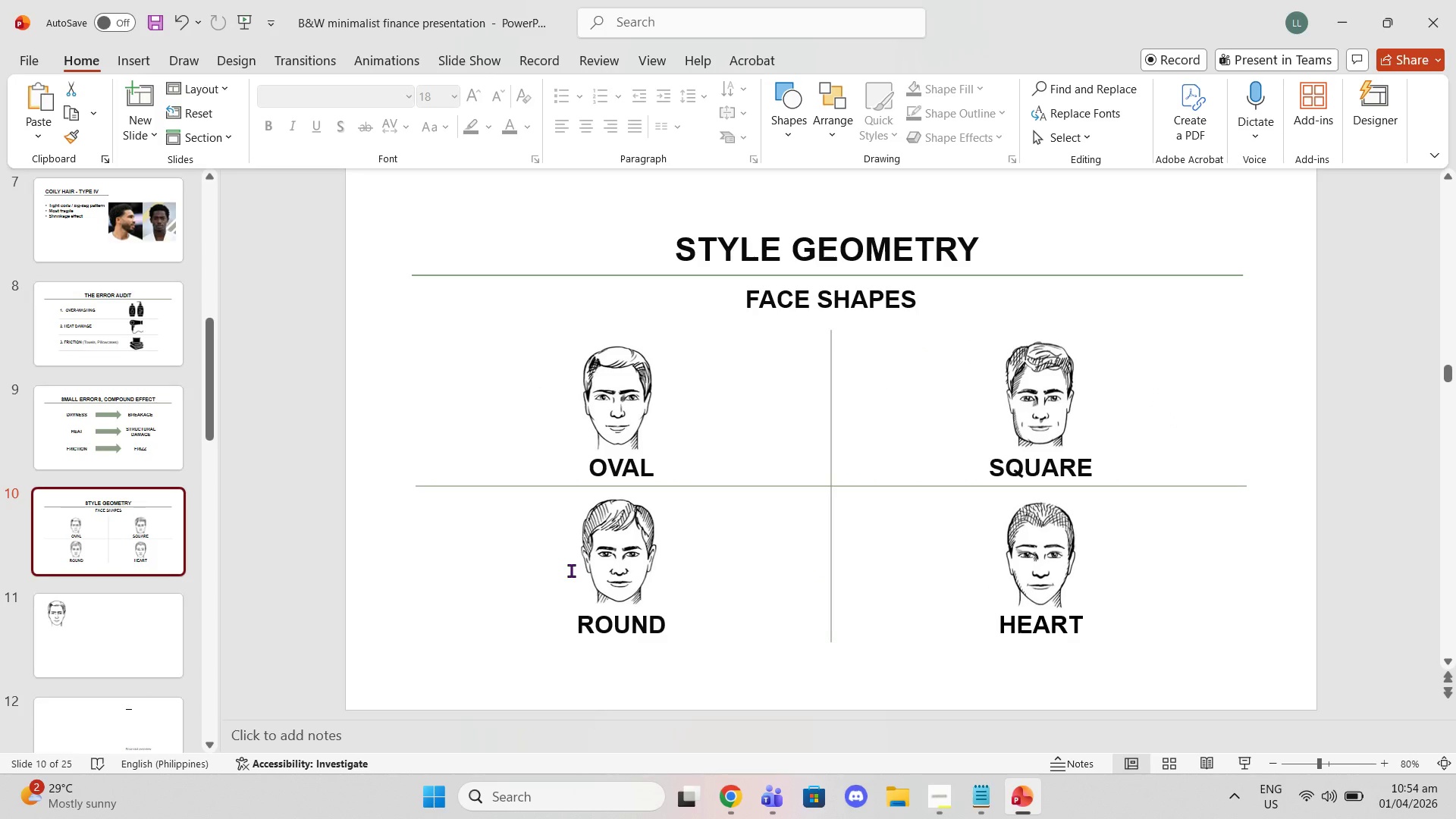 
left_click([661, 275])
 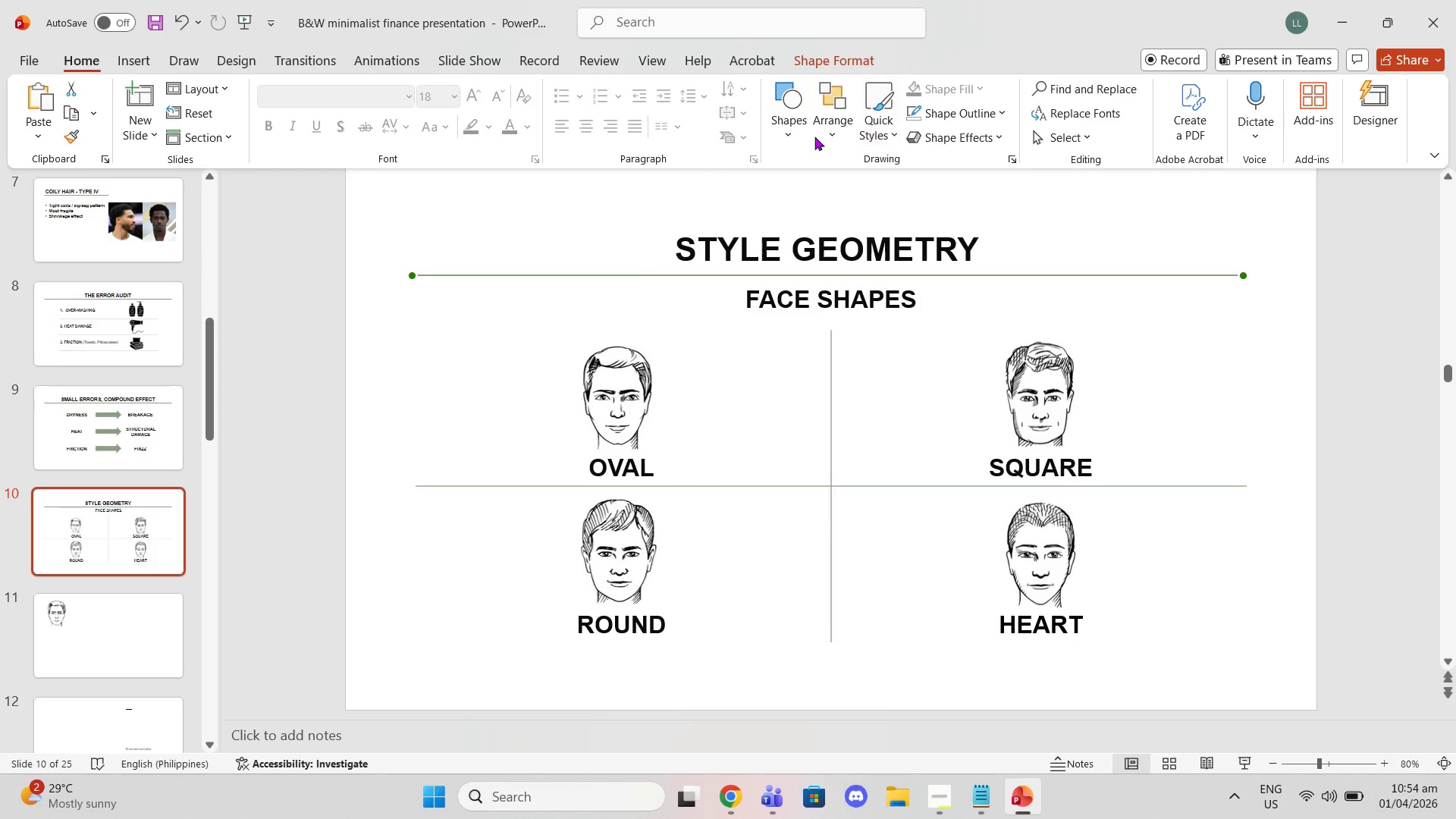 
left_click([799, 138])
 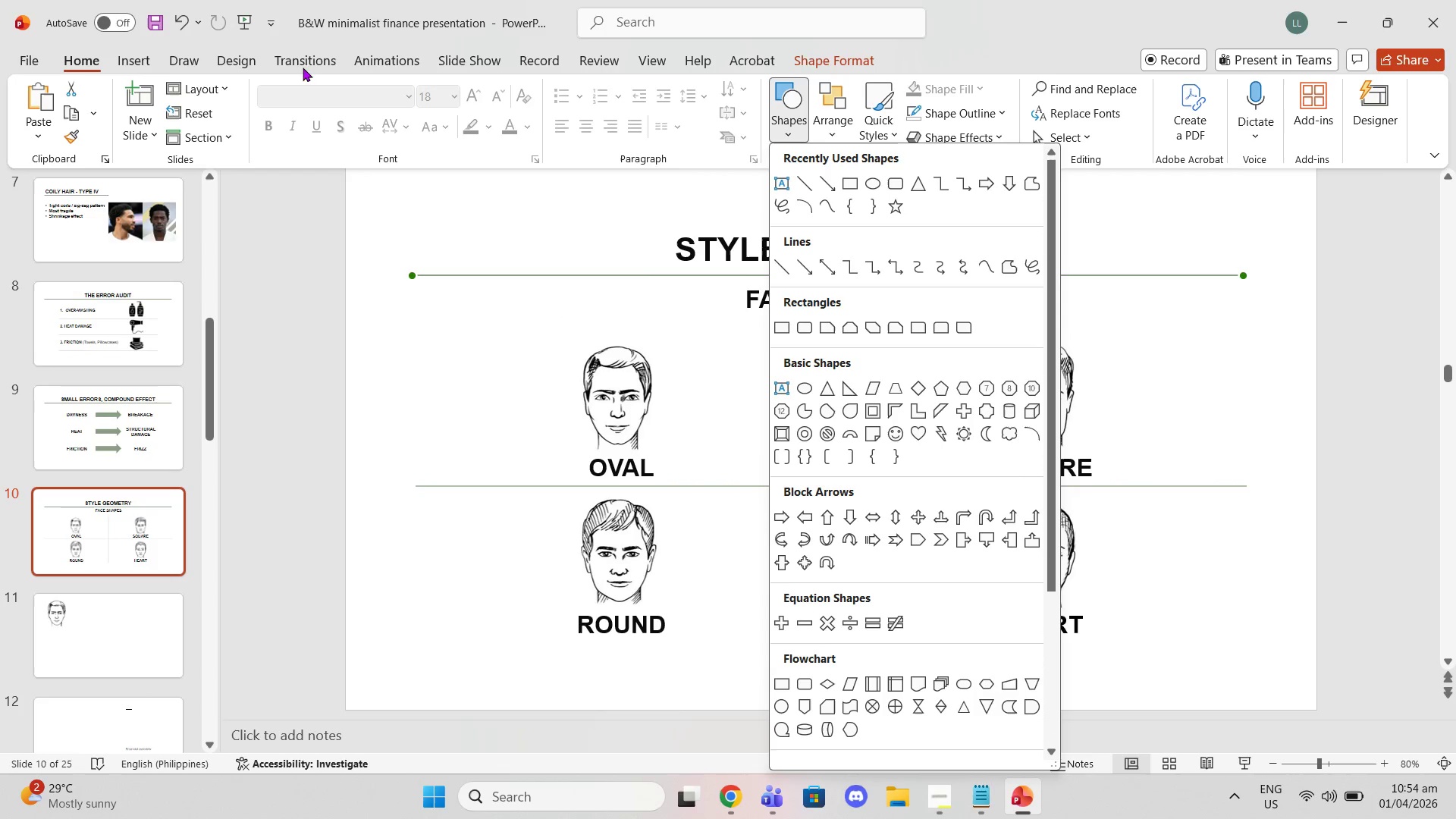 
left_click([858, 59])
 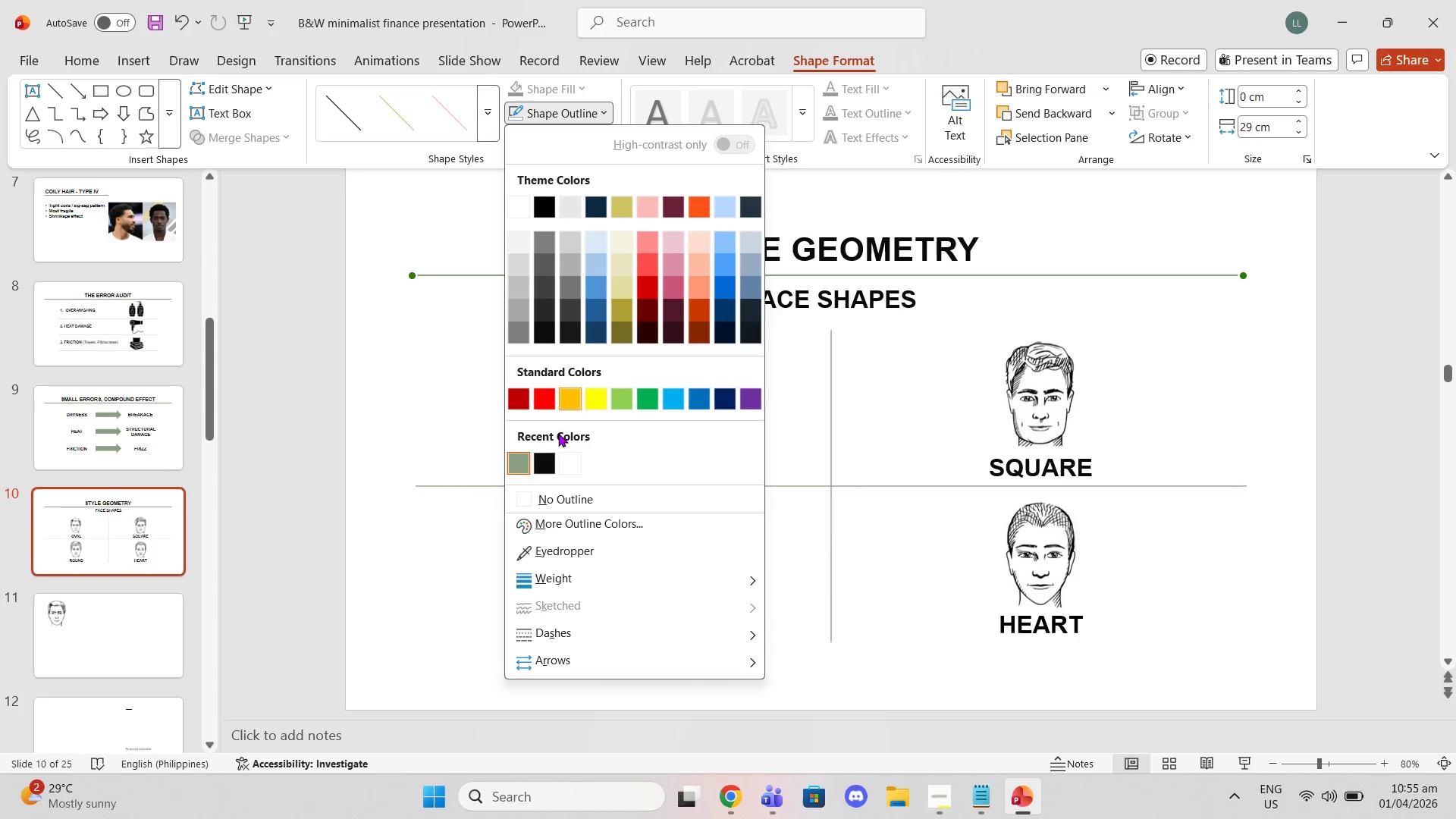 
left_click([901, 447])
 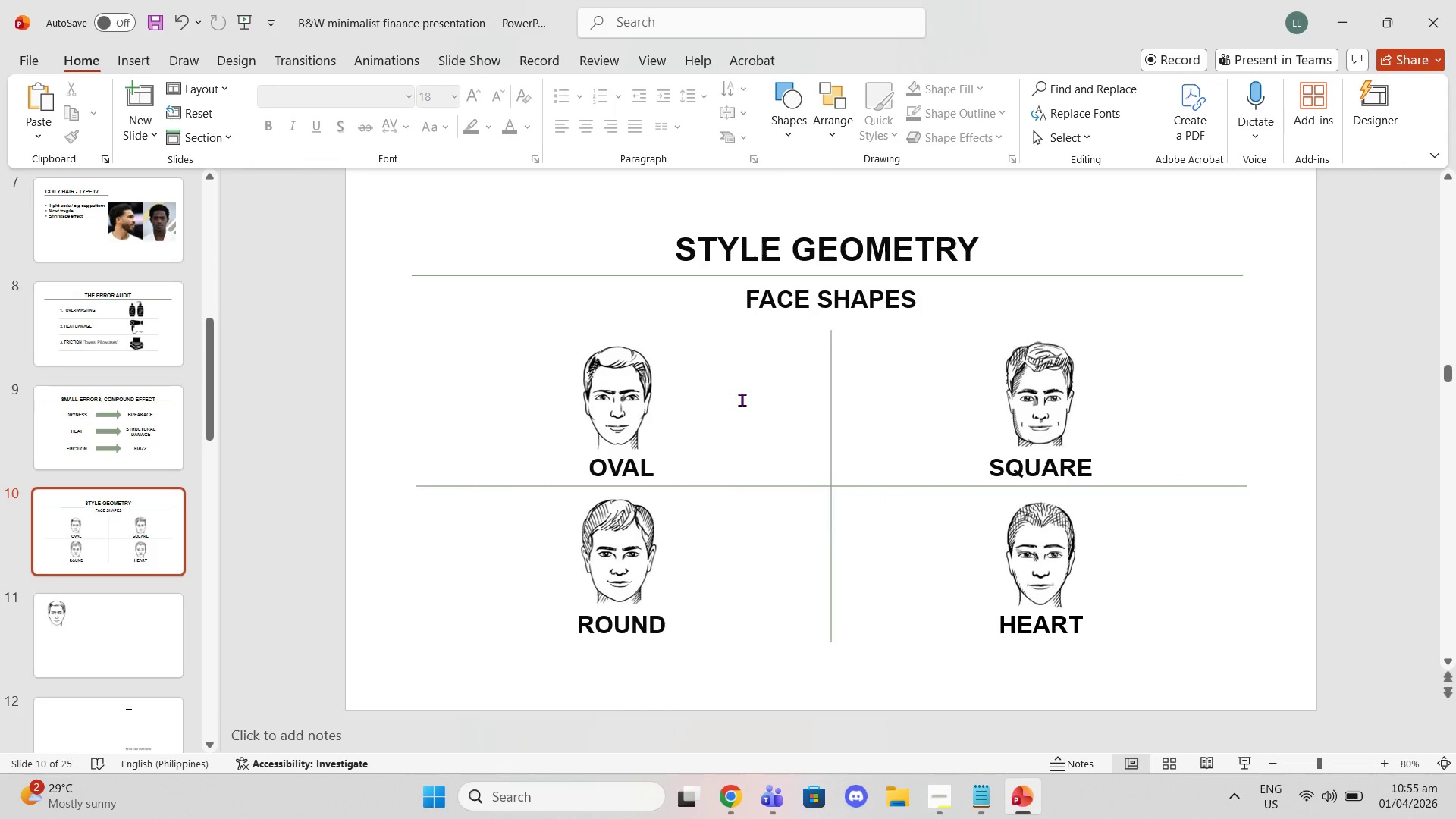 
left_click([74, 657])
 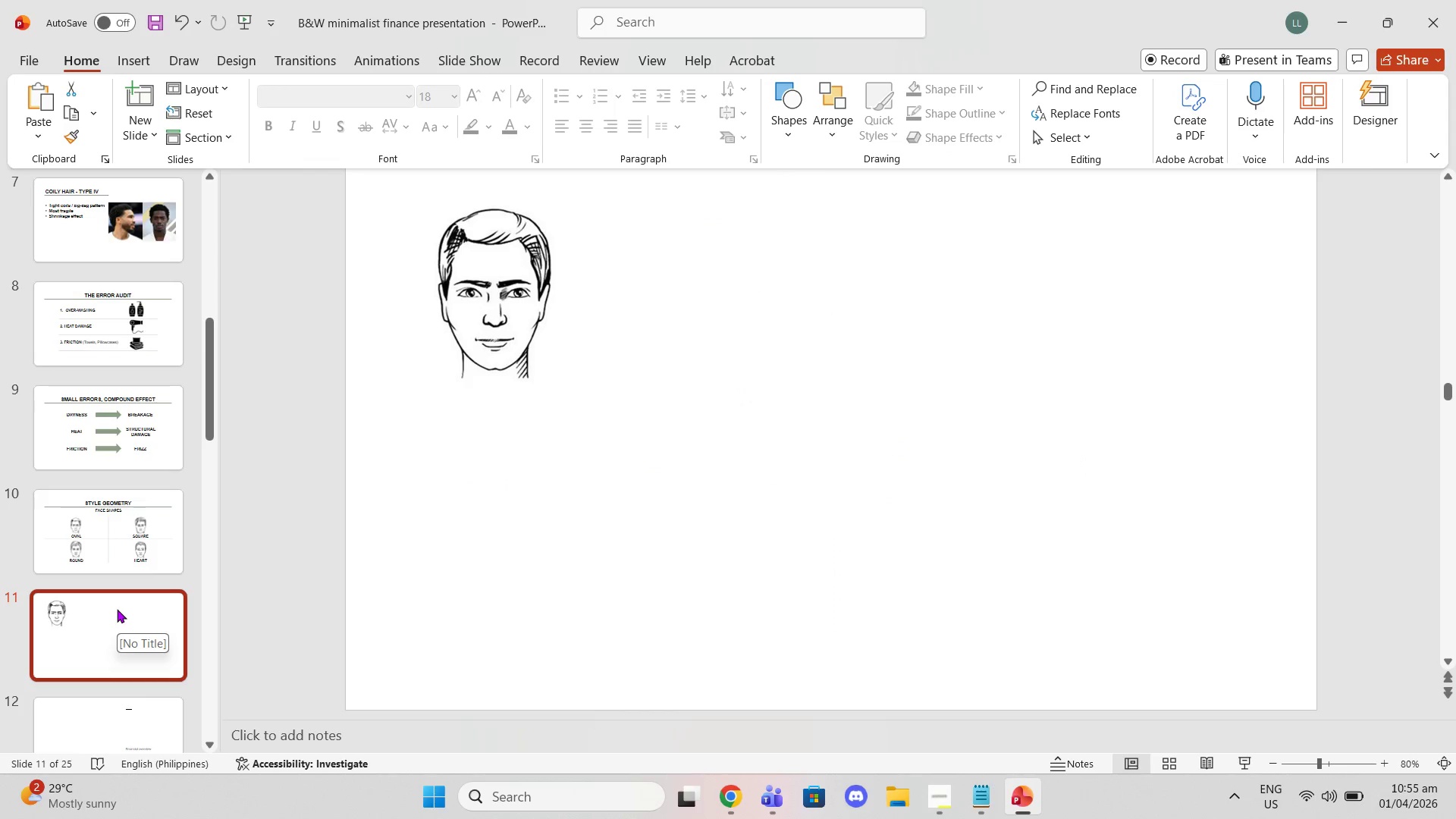 
key(Delete)
 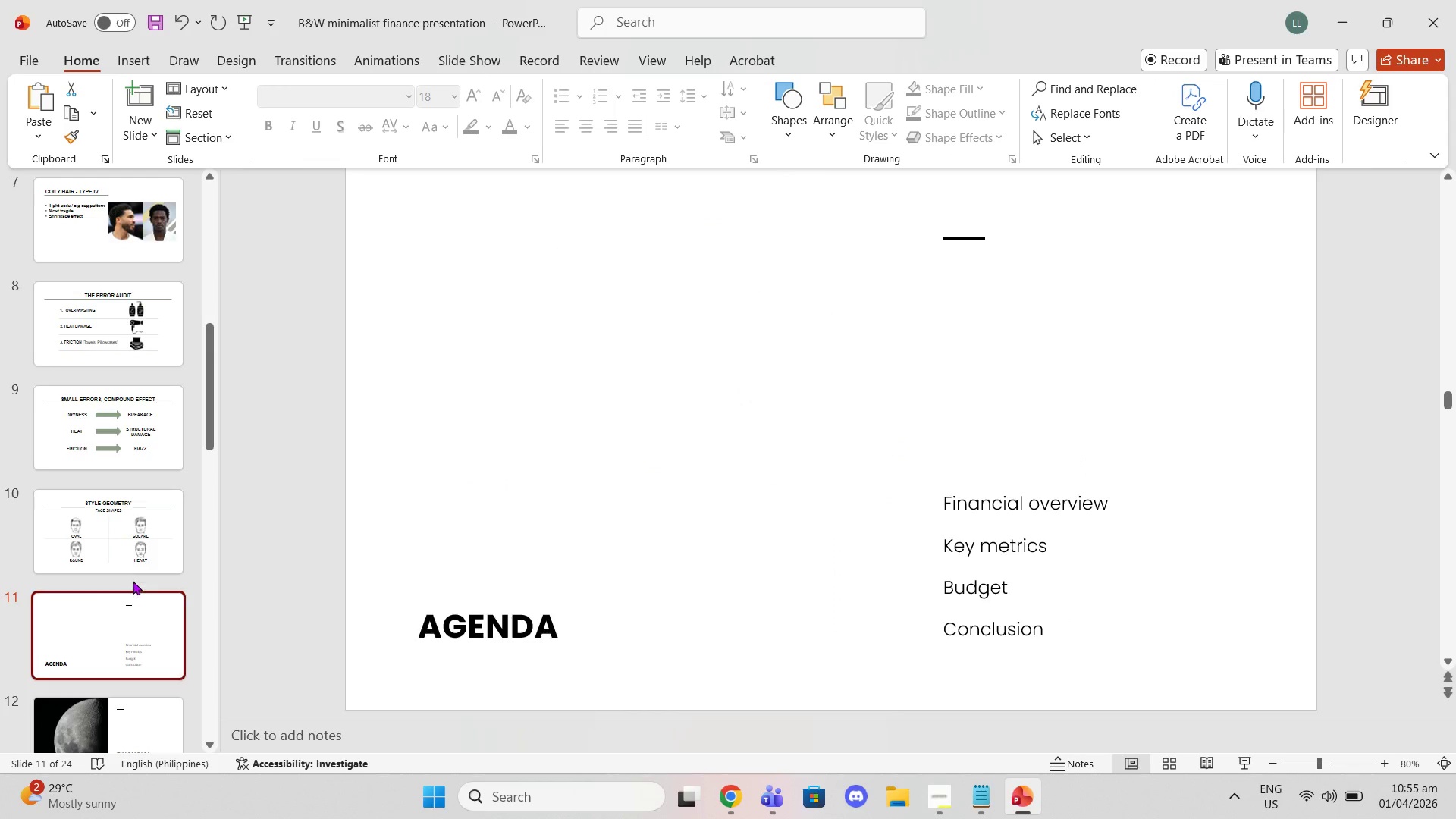 
left_click([127, 569])